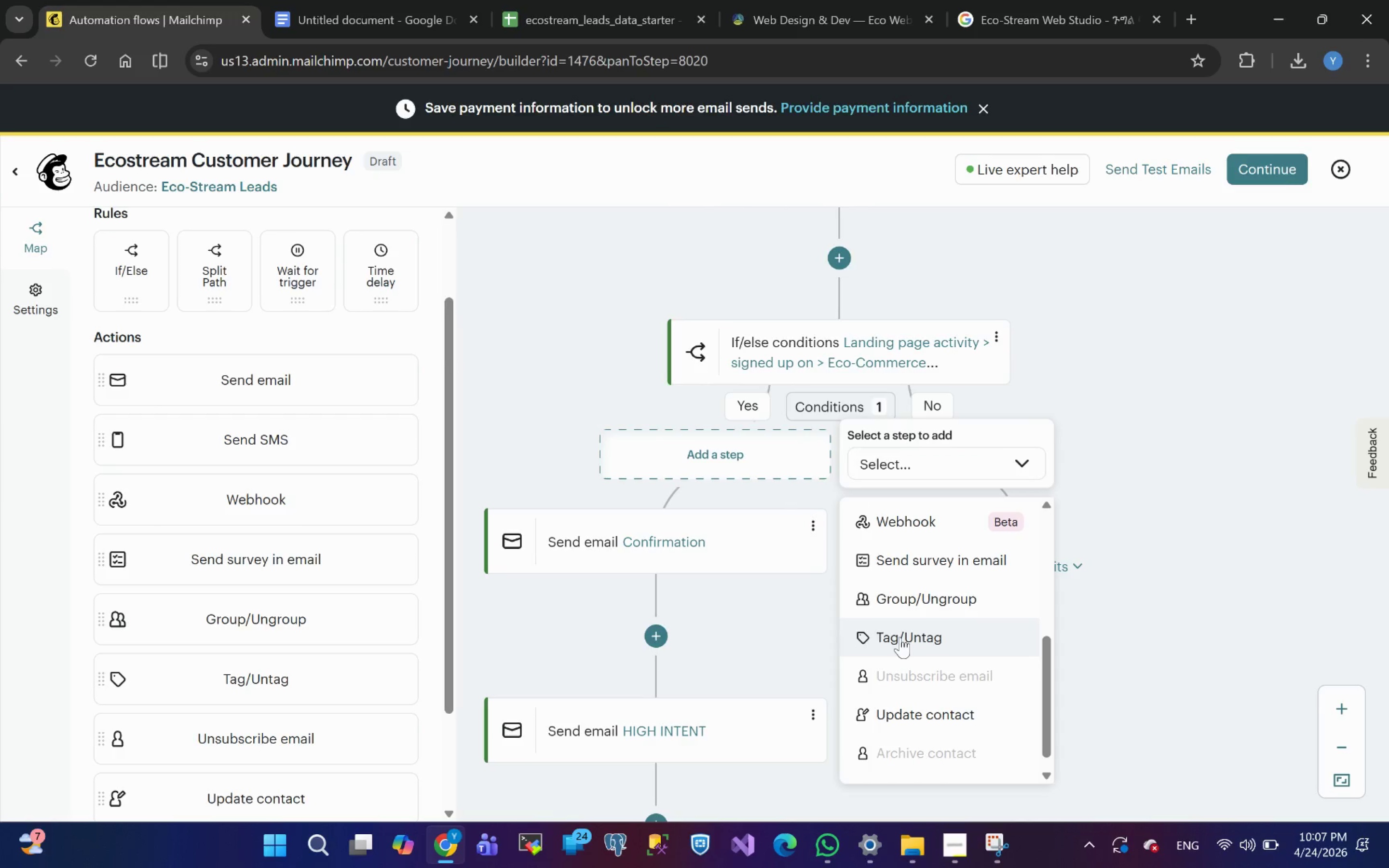 
left_click([900, 637])
 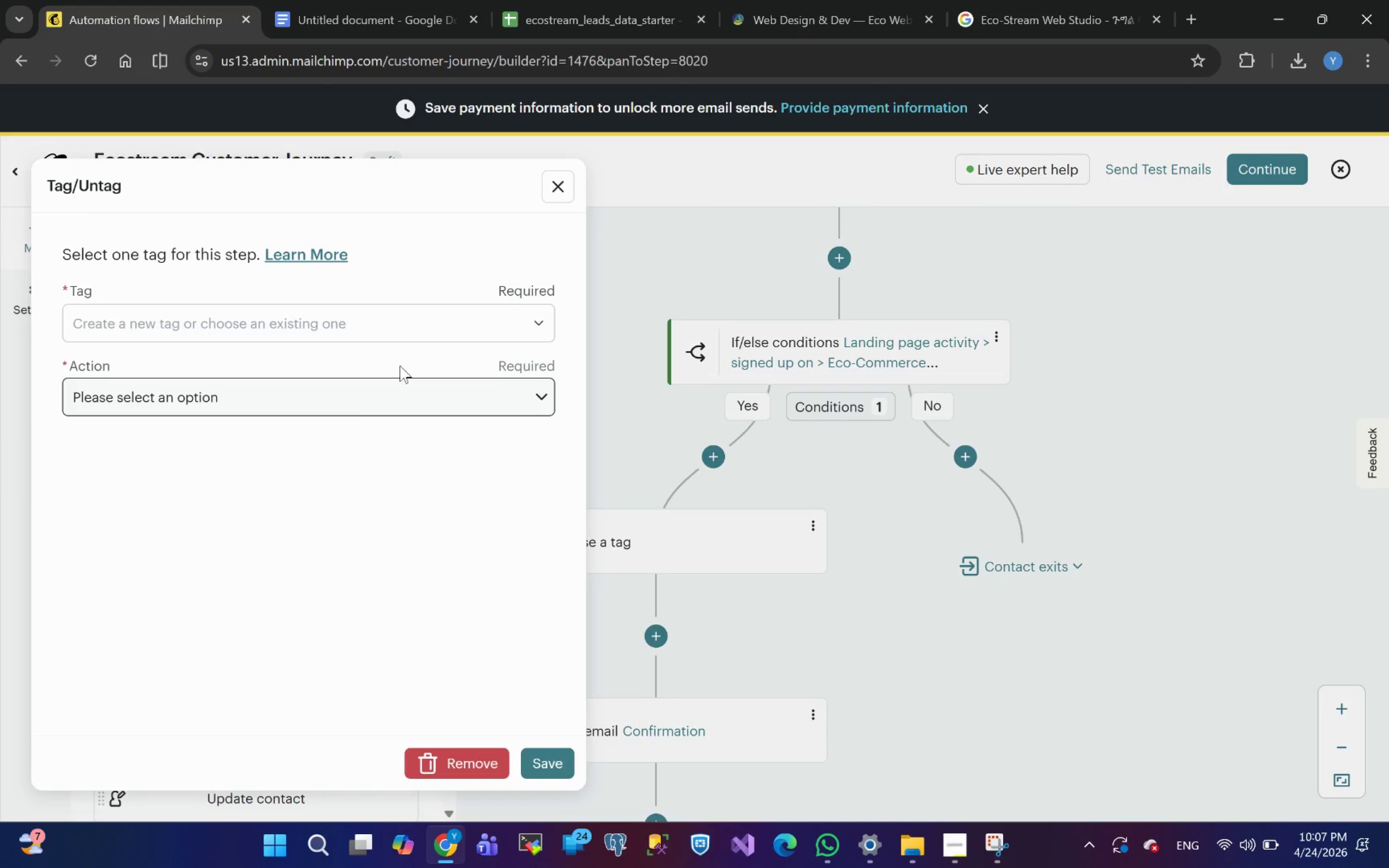 
left_click([158, 320])
 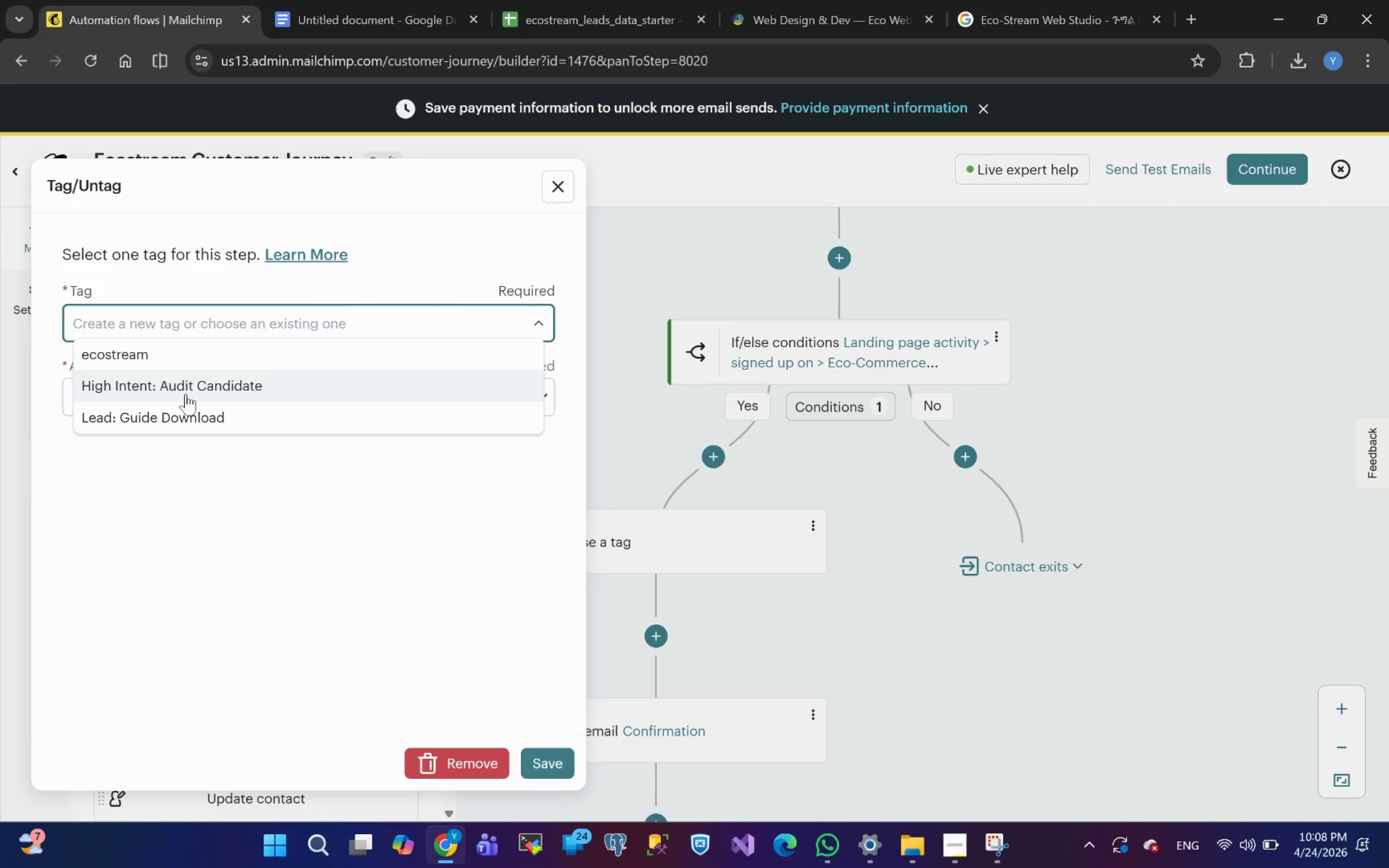 
left_click([186, 394])
 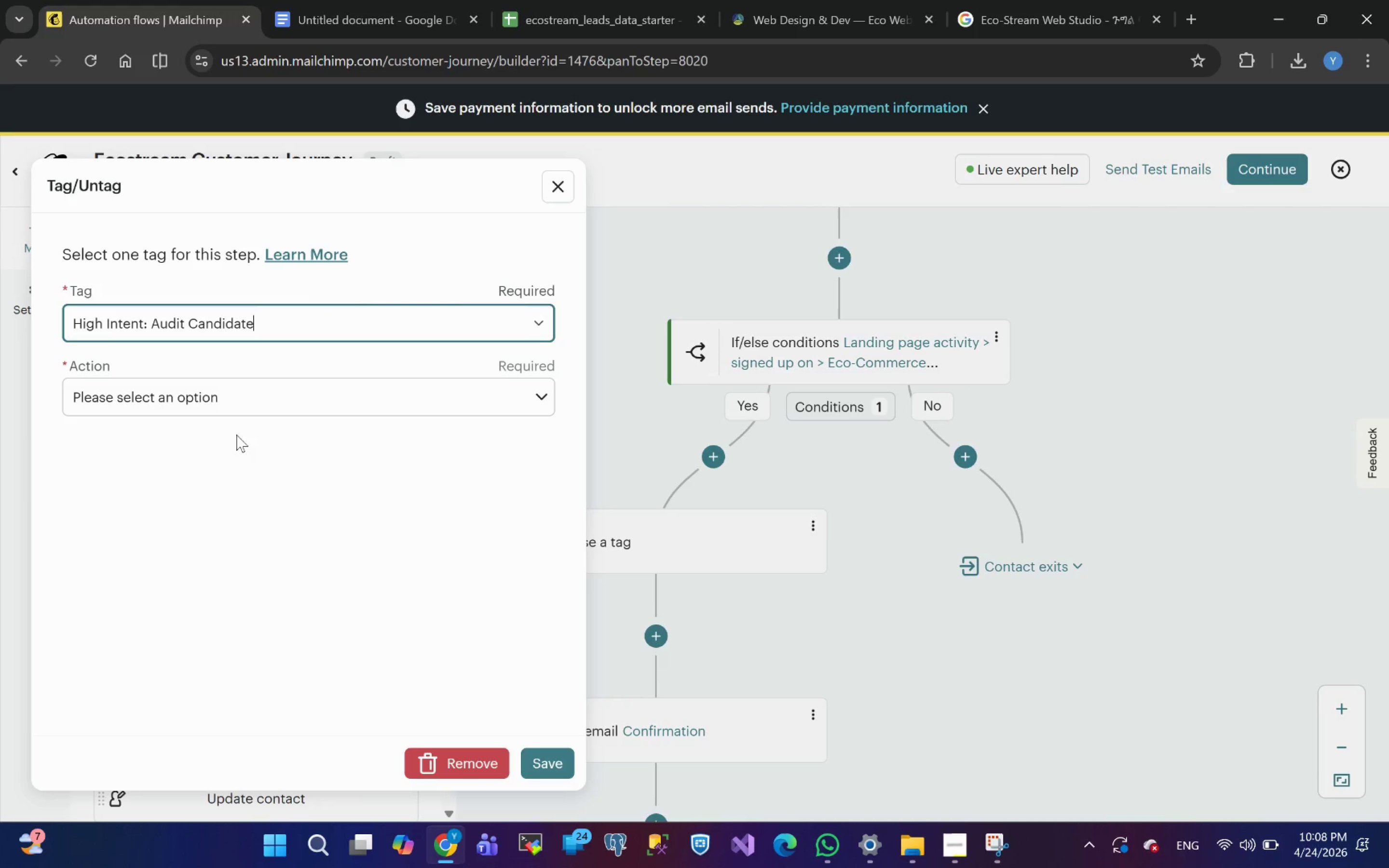 
left_click([195, 390])
 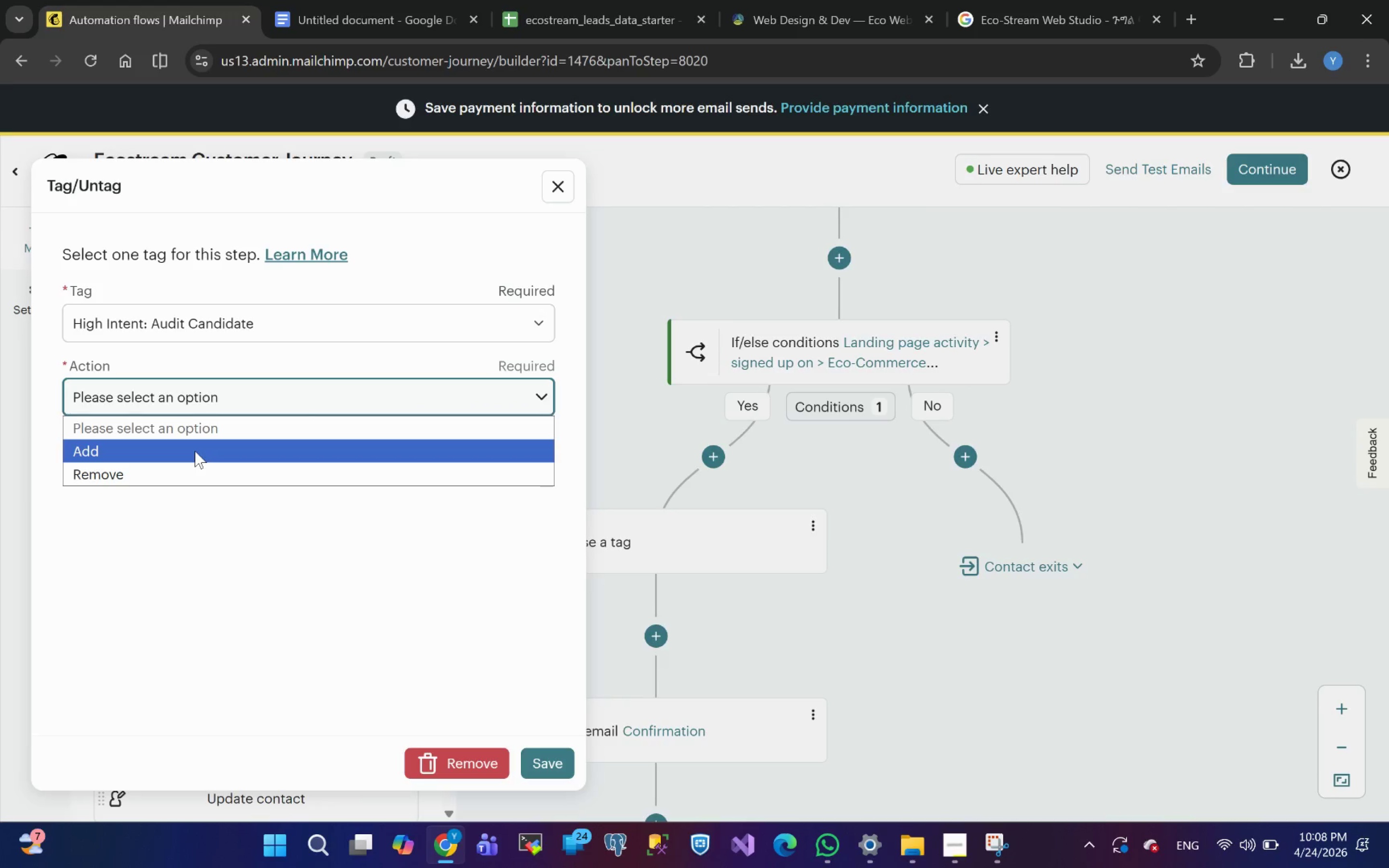 
left_click([195, 451])
 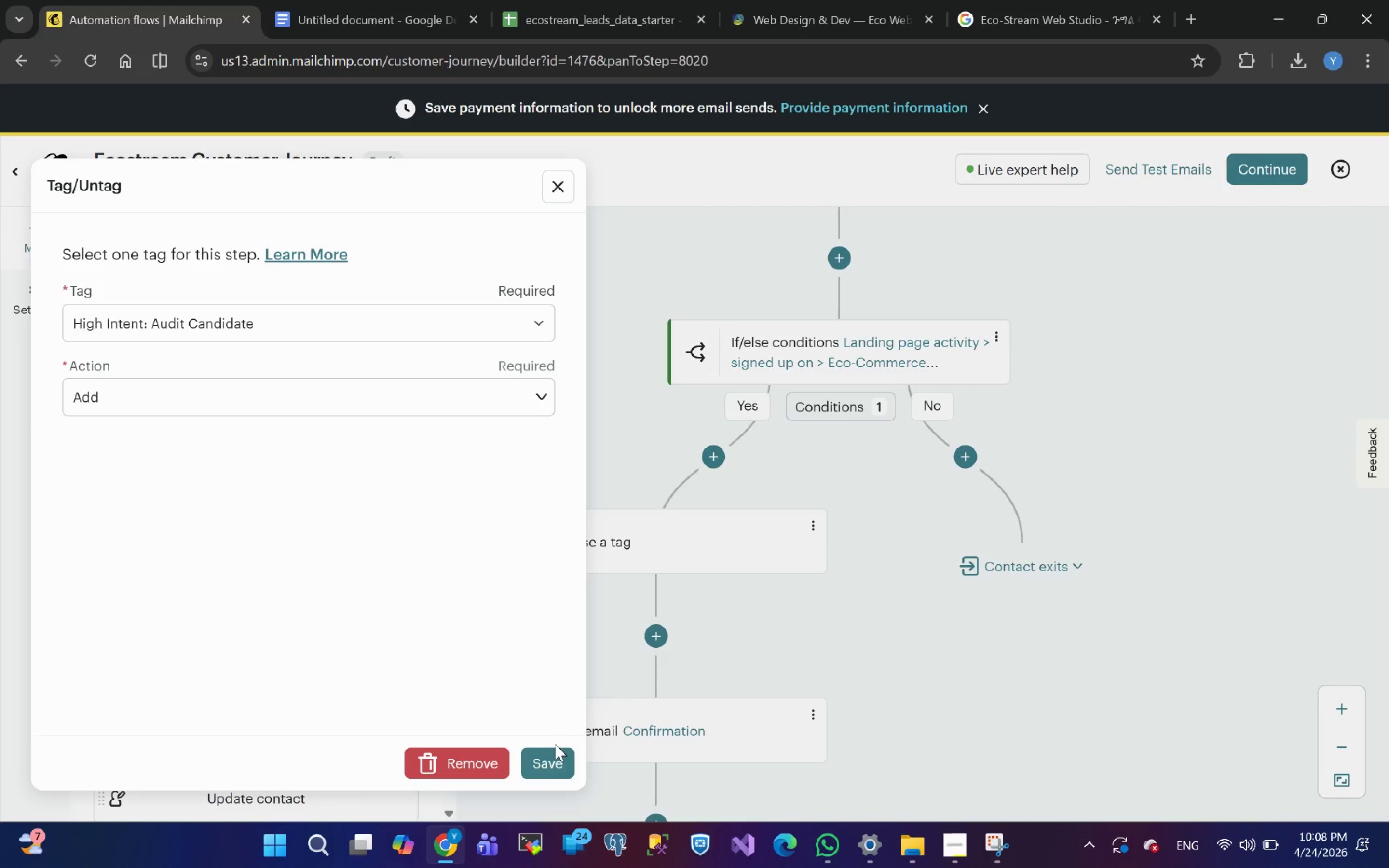 
left_click([546, 765])
 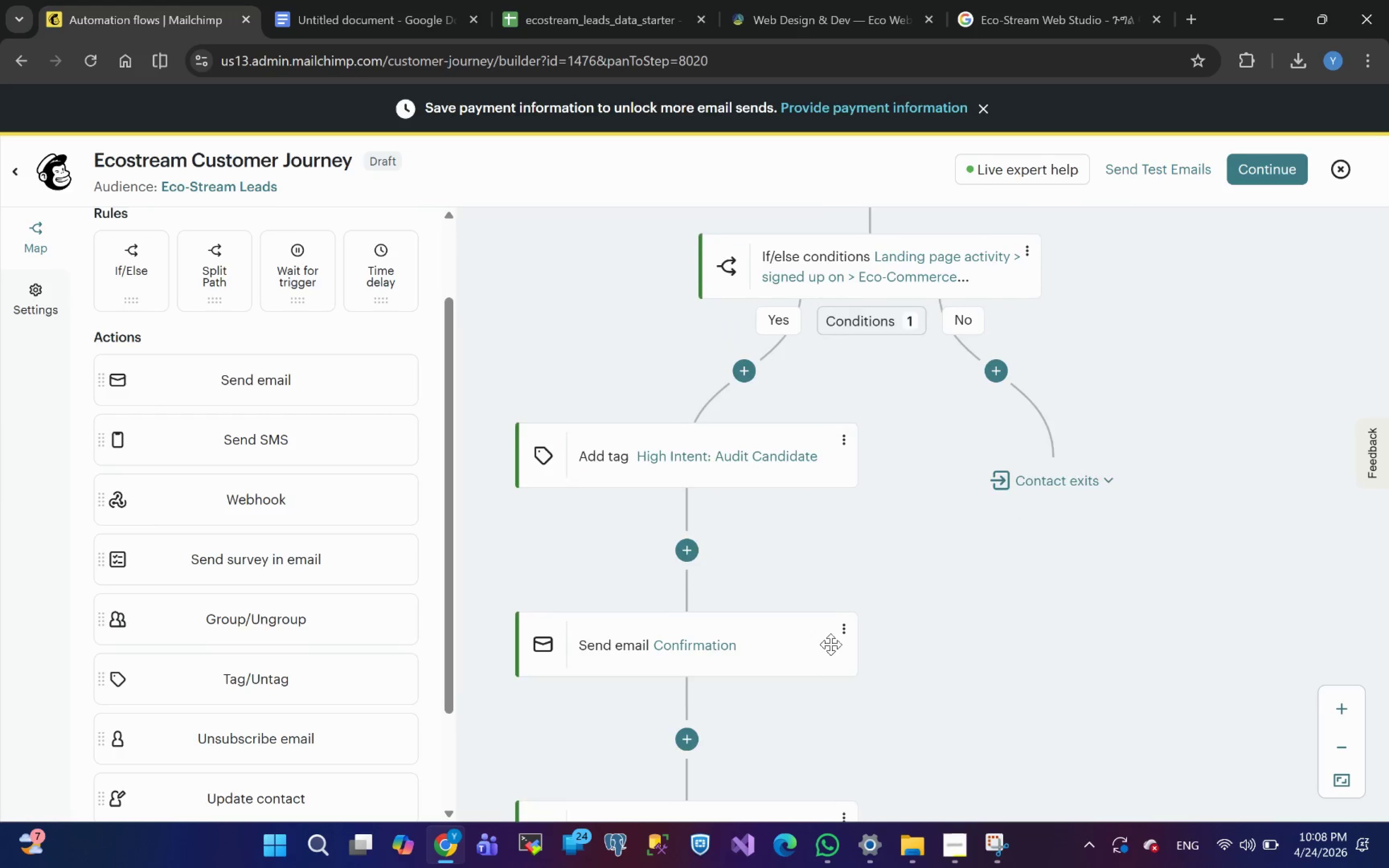 
wait(8.23)
 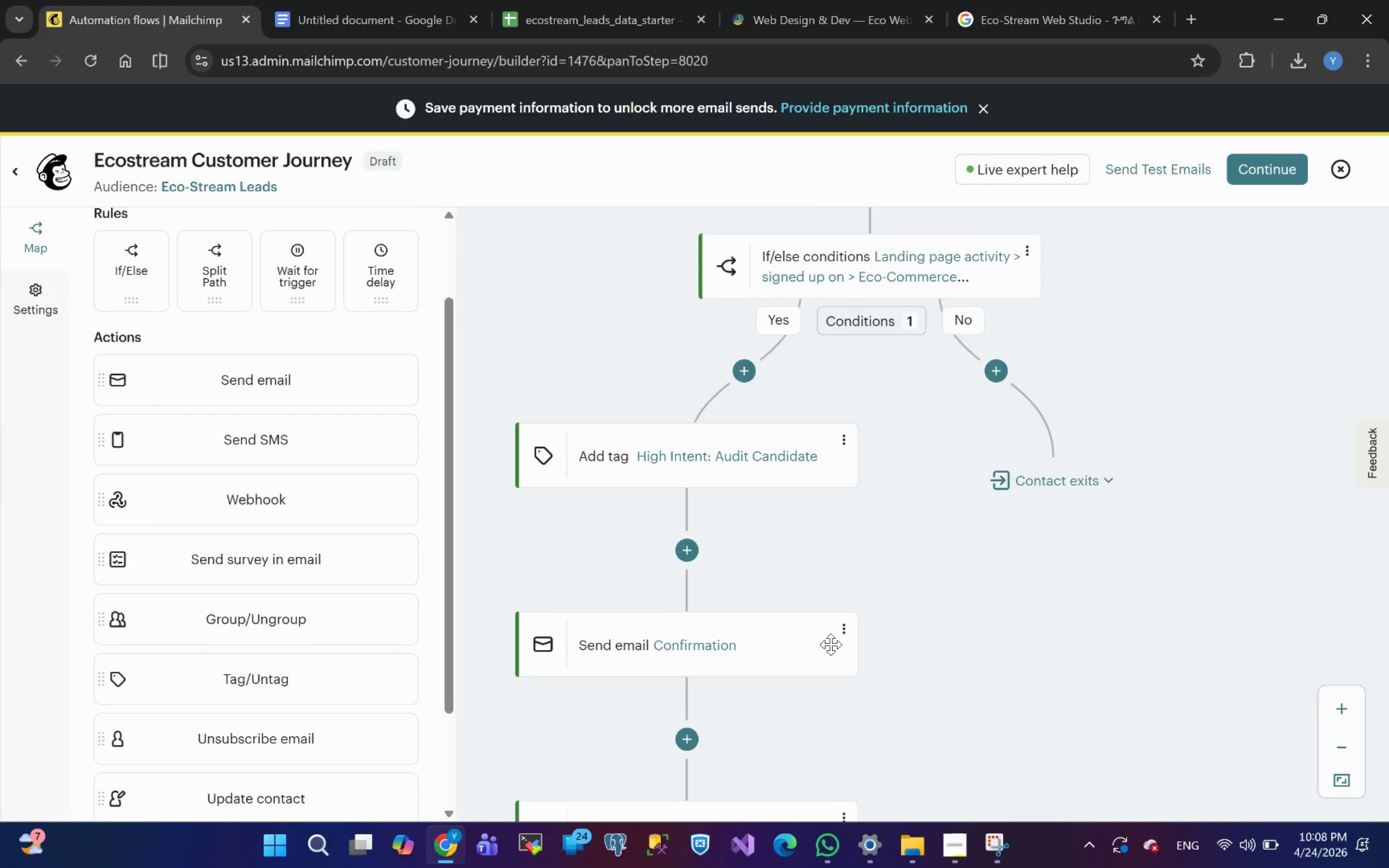 
left_click([370, 5])
 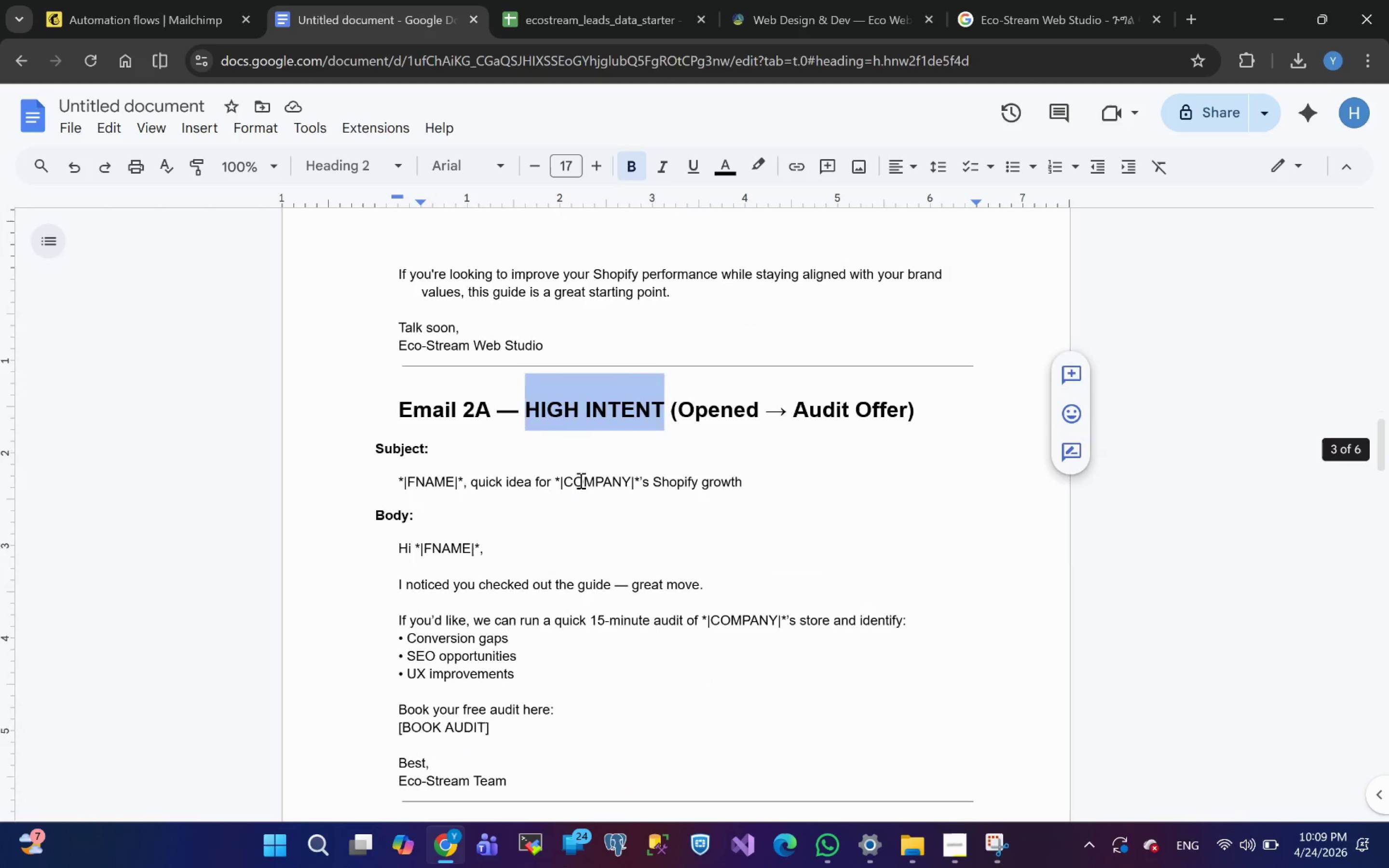 
wait(52.39)
 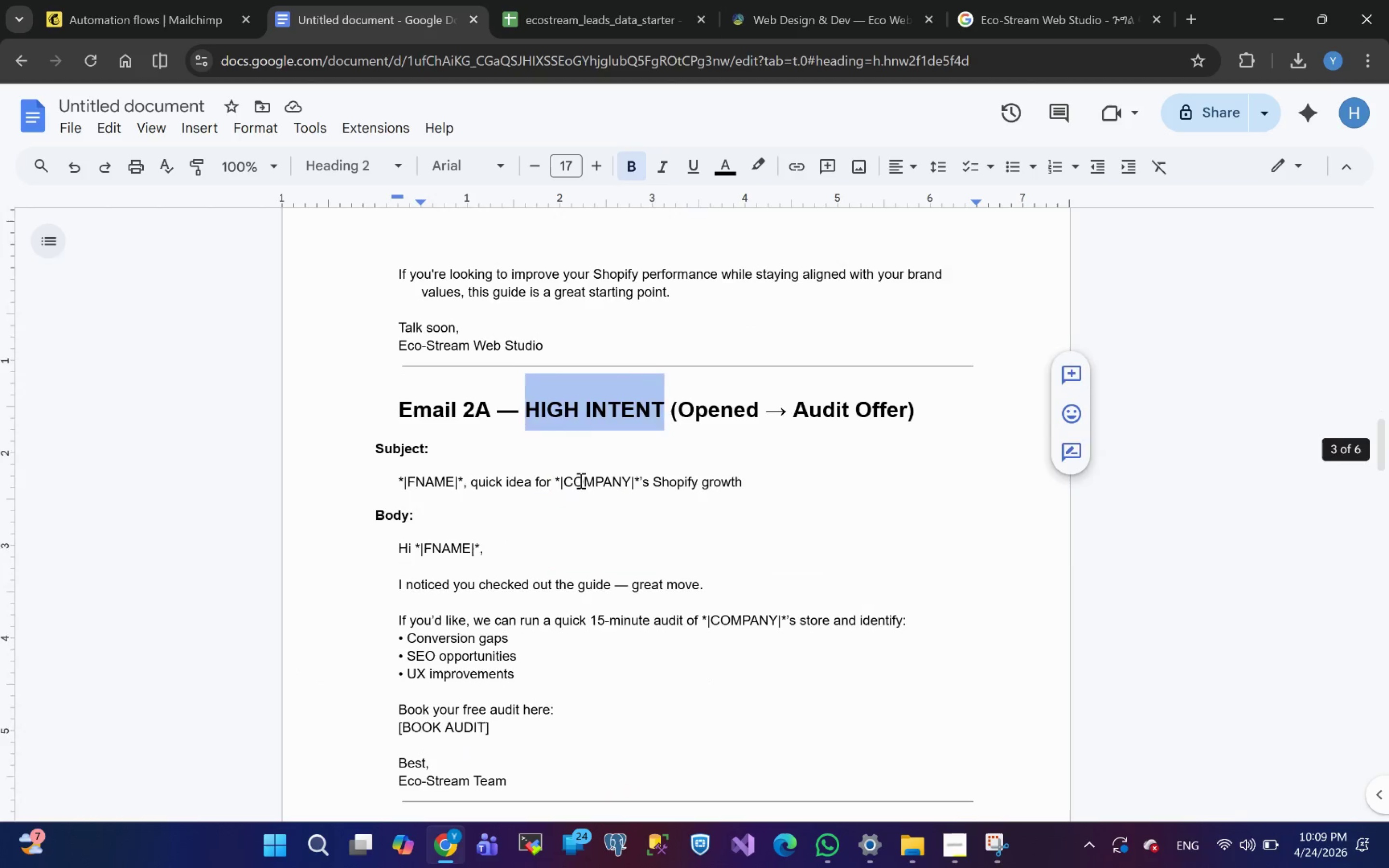 
double_click([735, 296])
 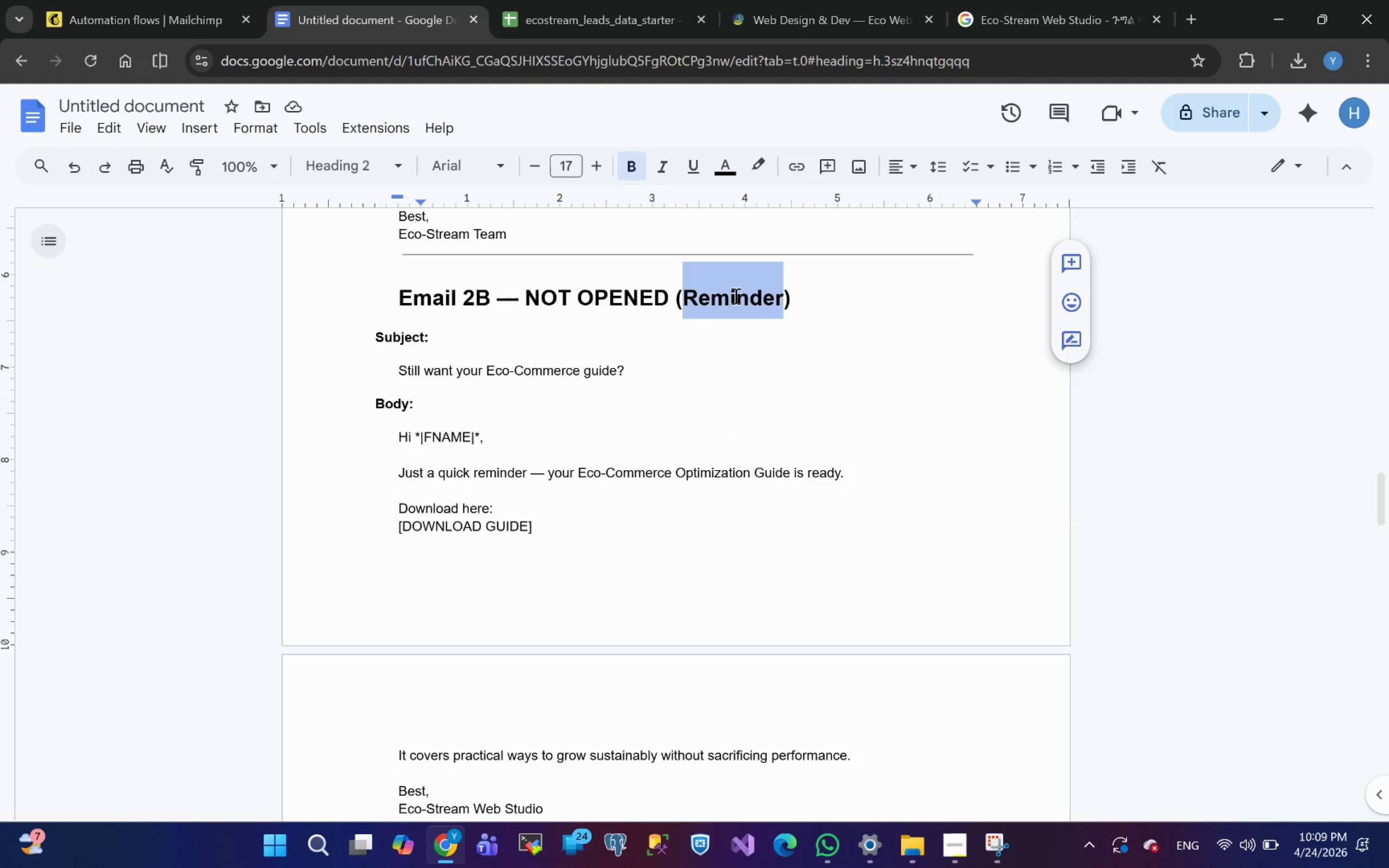 
key(Control+C)
 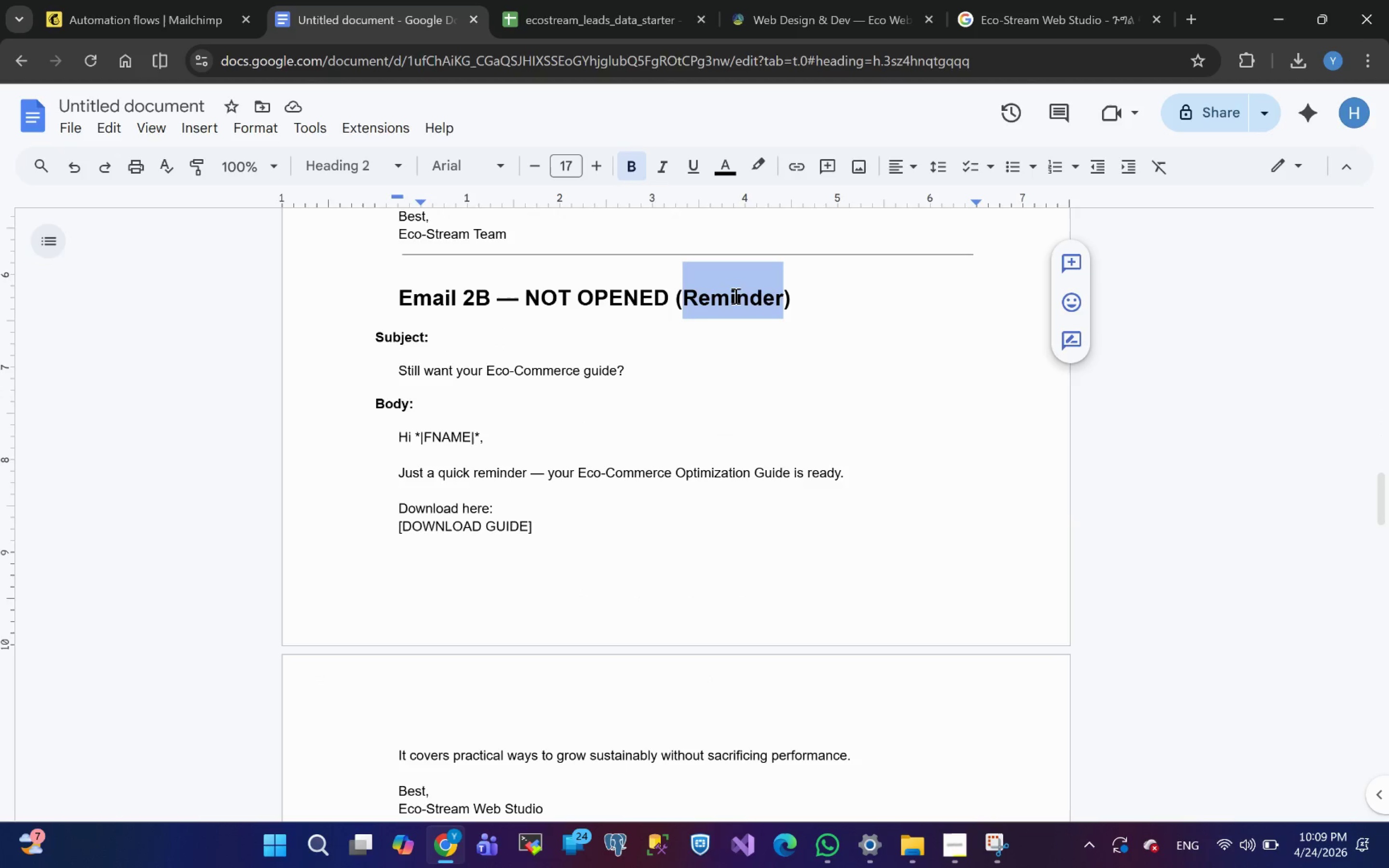 
key(Control+C)
 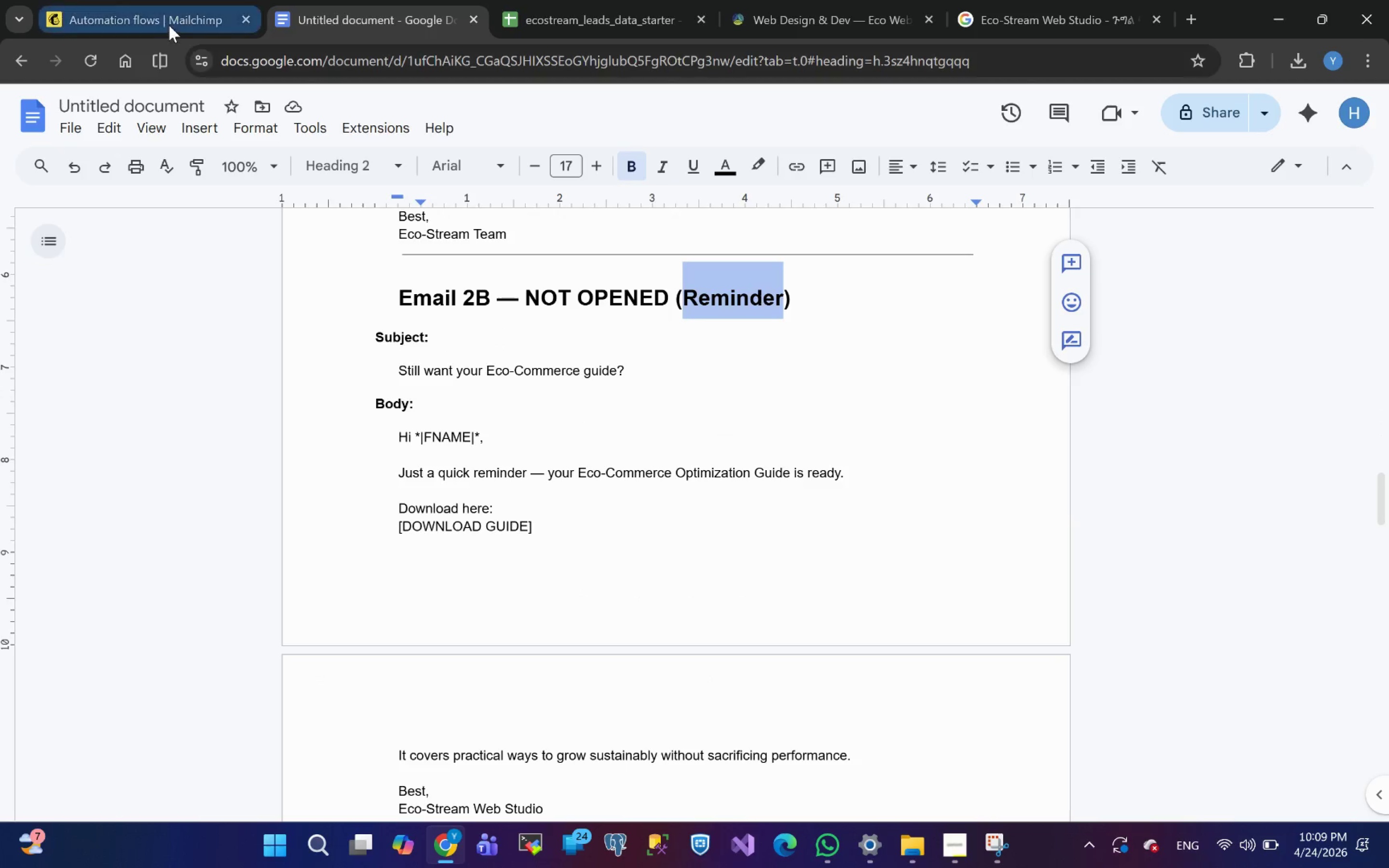 
left_click([169, 25])
 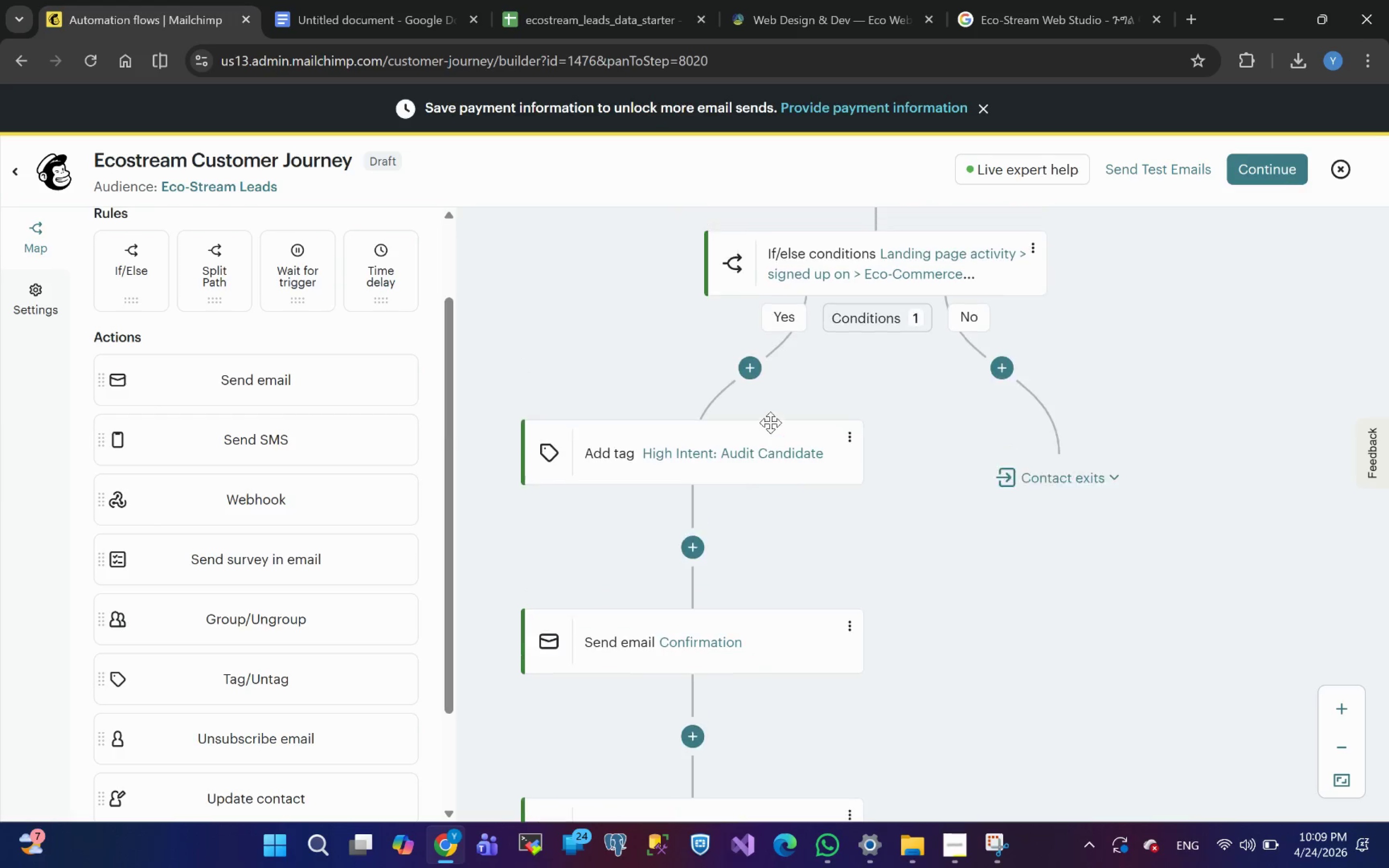 
wait(8.44)
 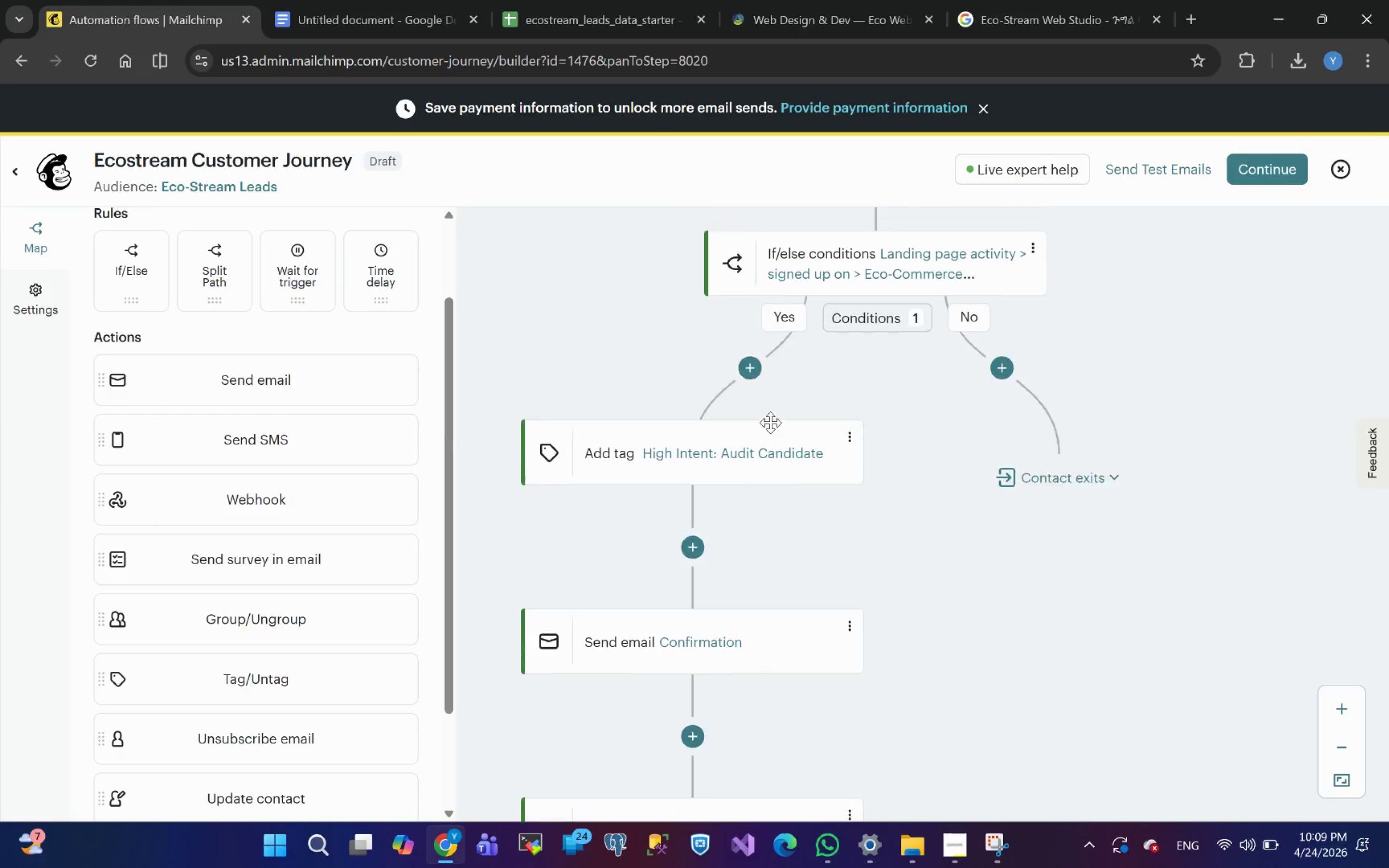 
left_click([1009, 307])
 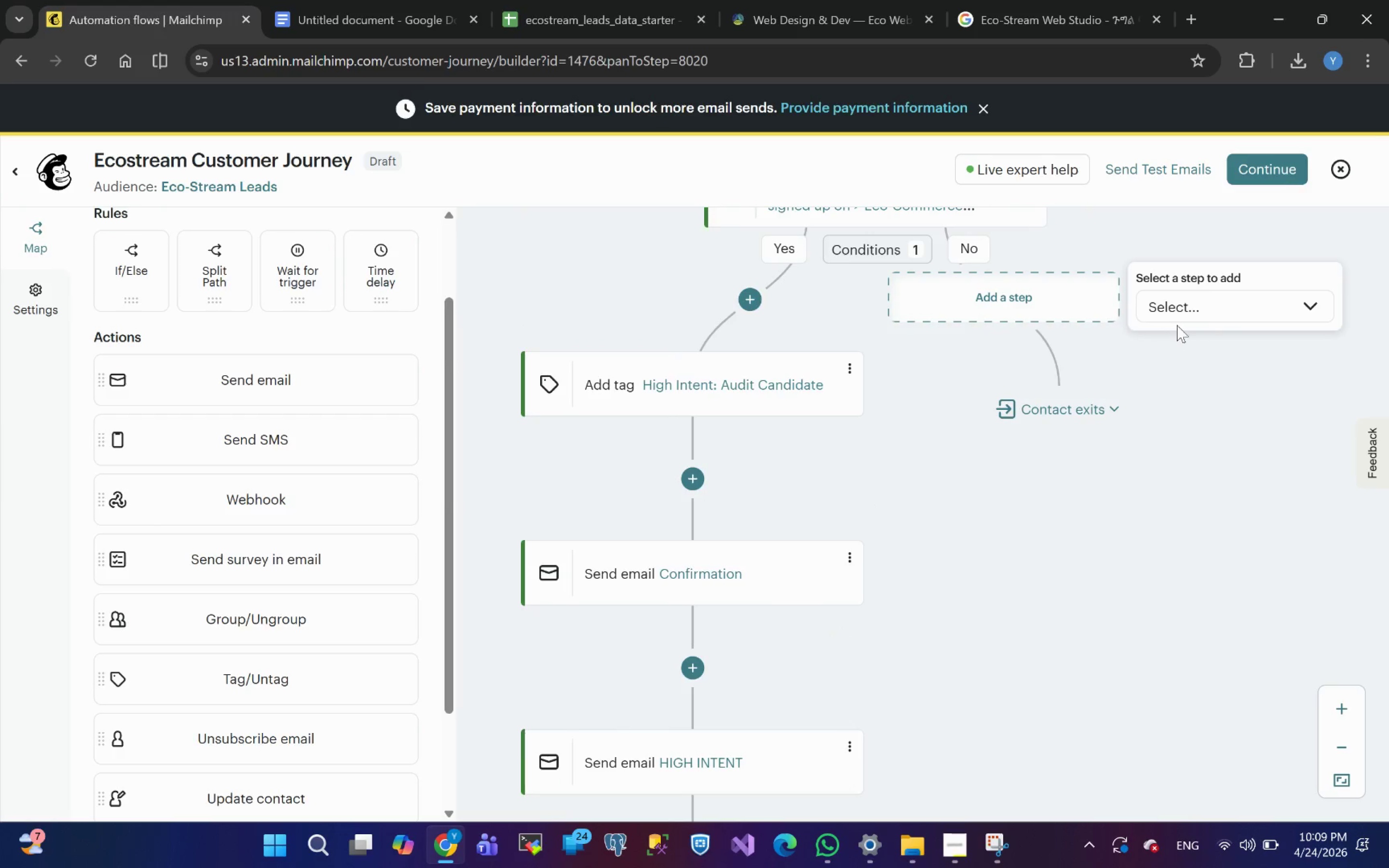 
left_click([1177, 299])
 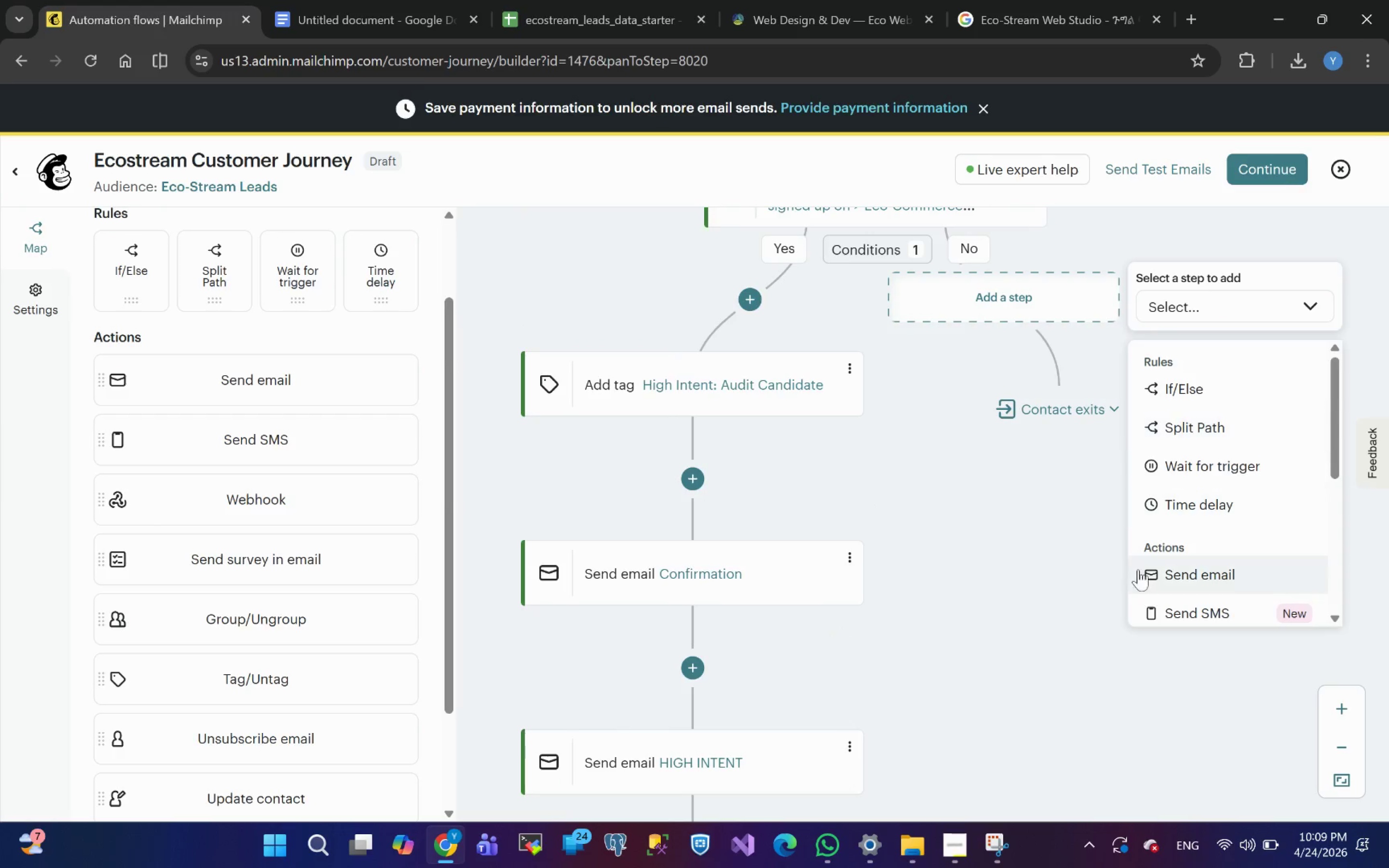 
left_click([1186, 574])
 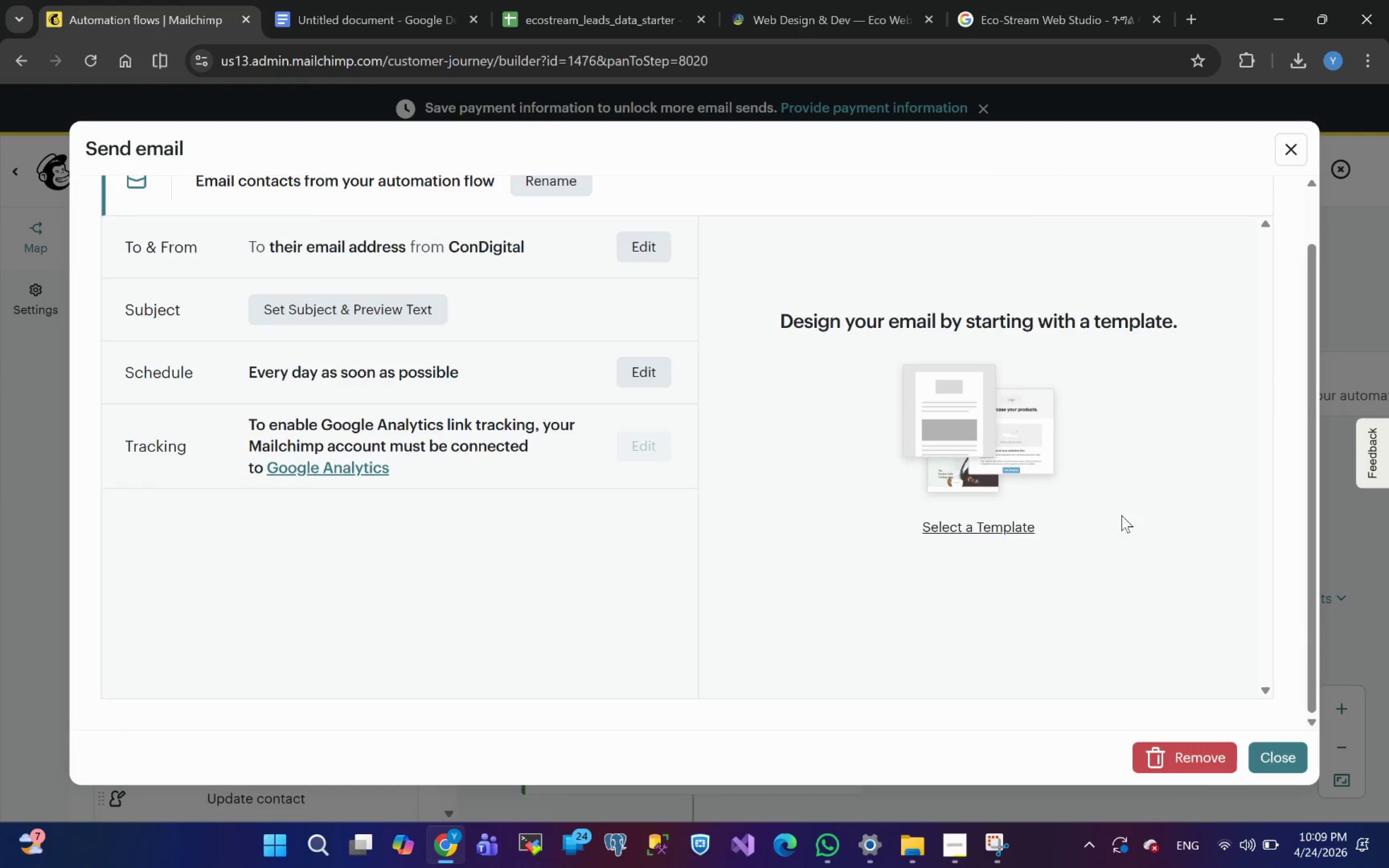 
left_click([1200, 756])
 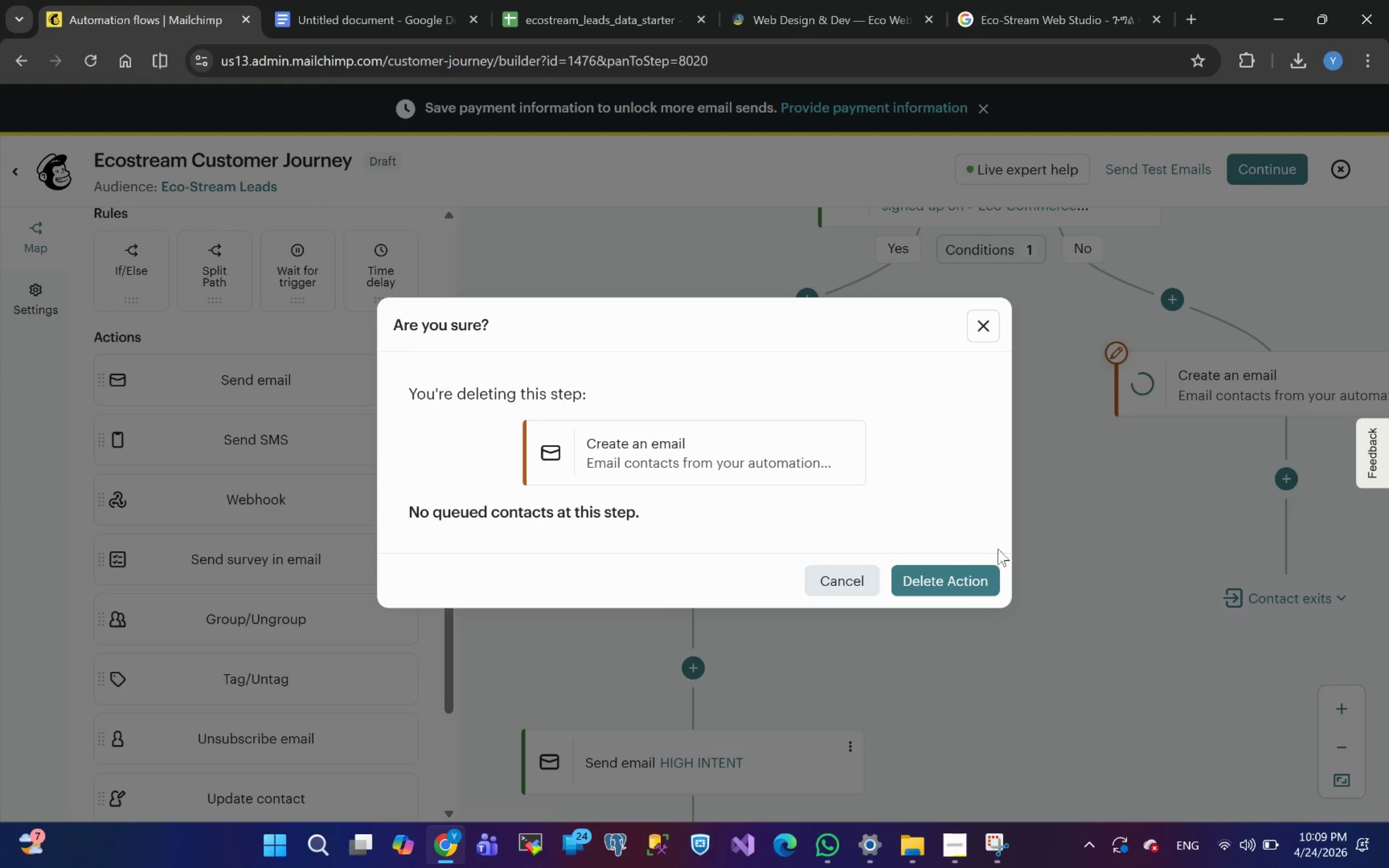 
left_click([953, 592])
 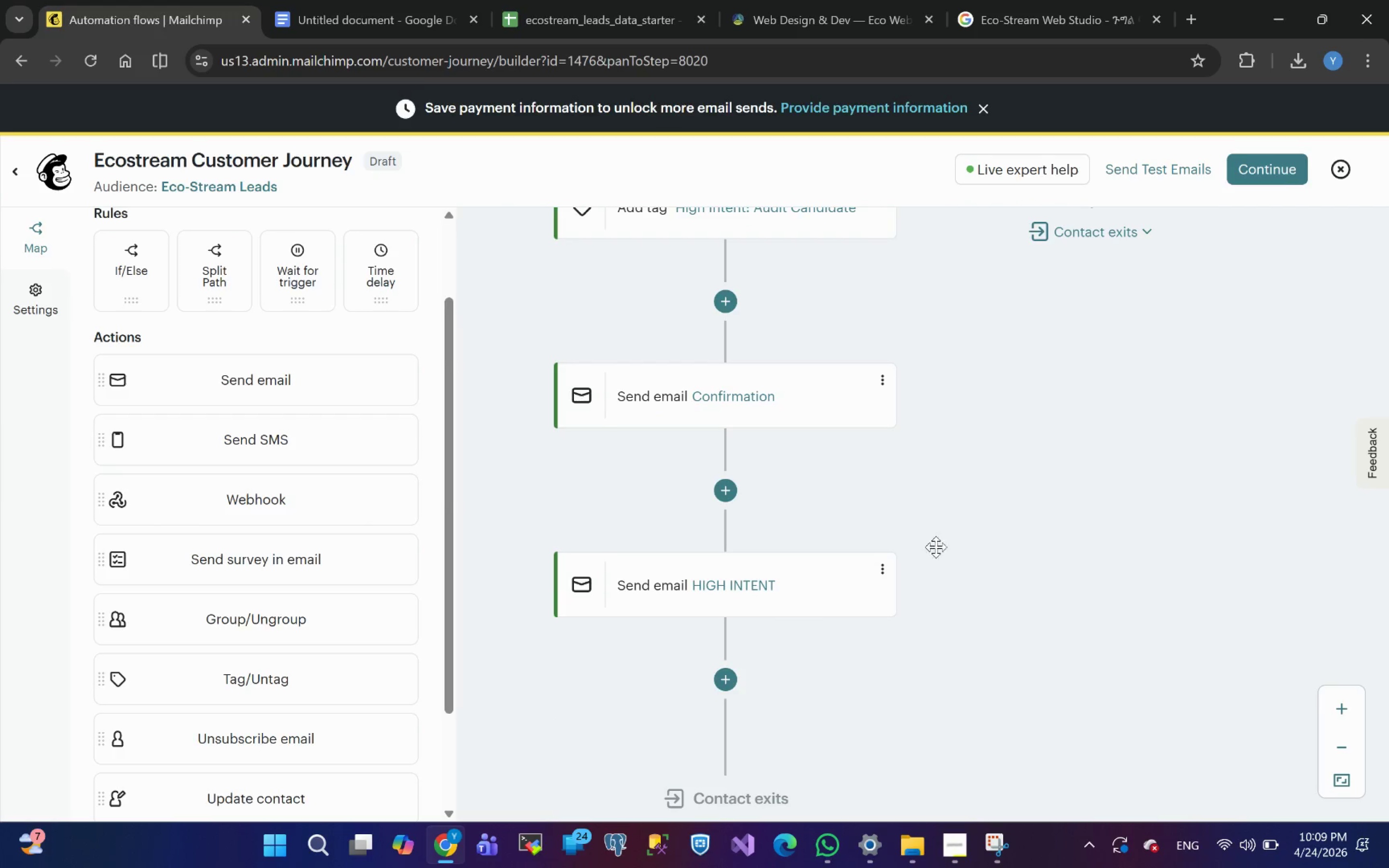 
wait(19.66)
 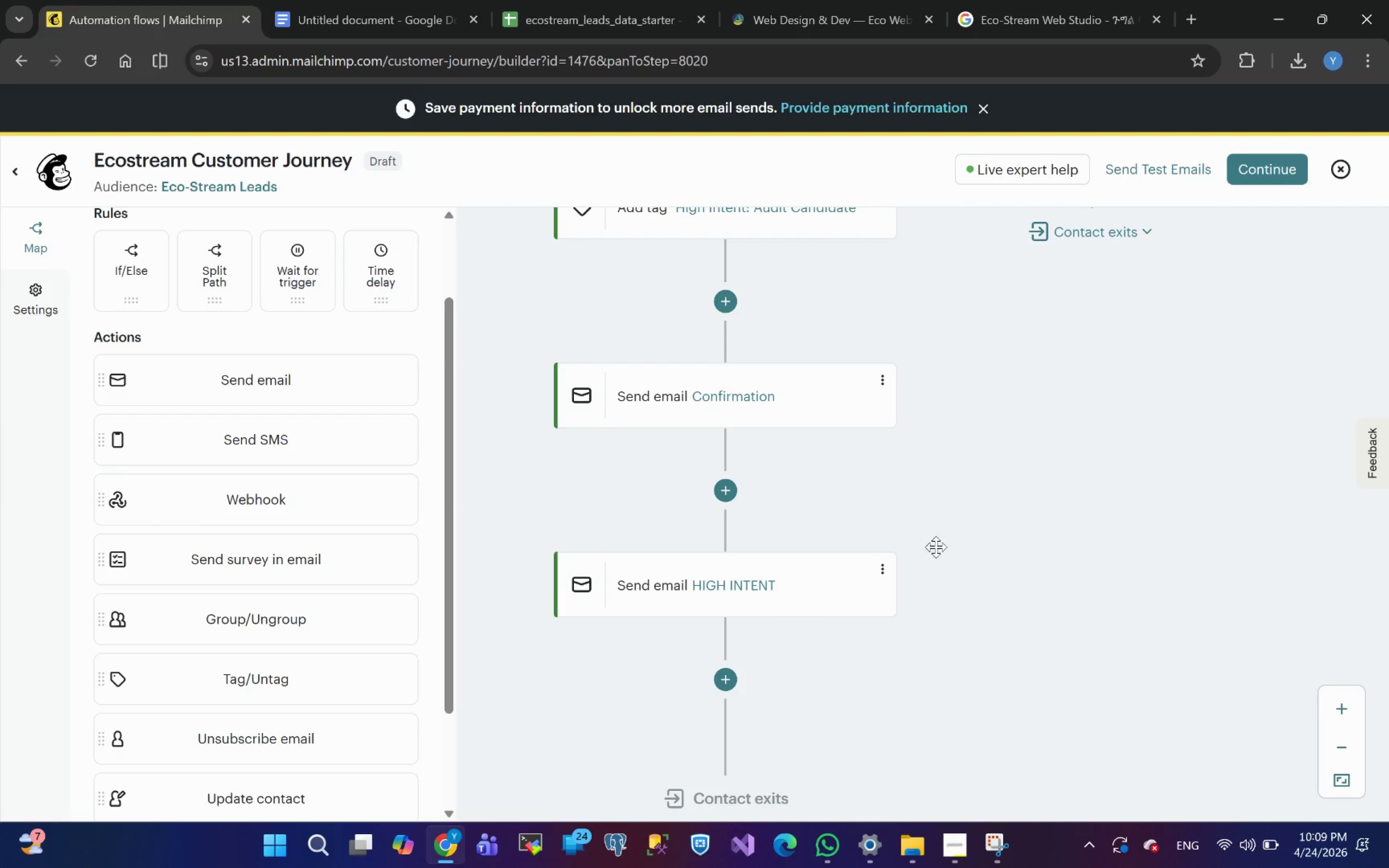 
left_click([888, 559])
 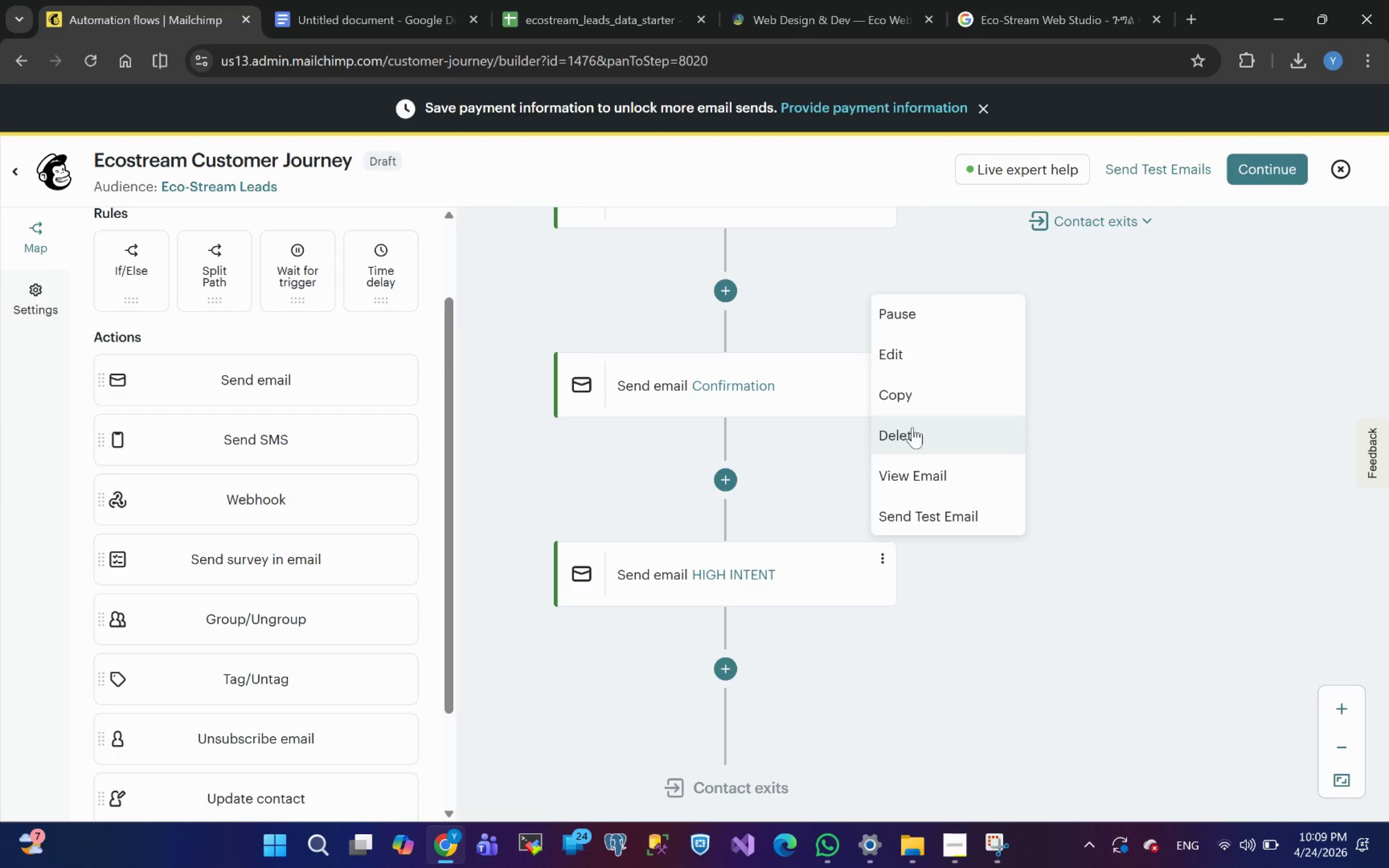 
left_click([1079, 638])
 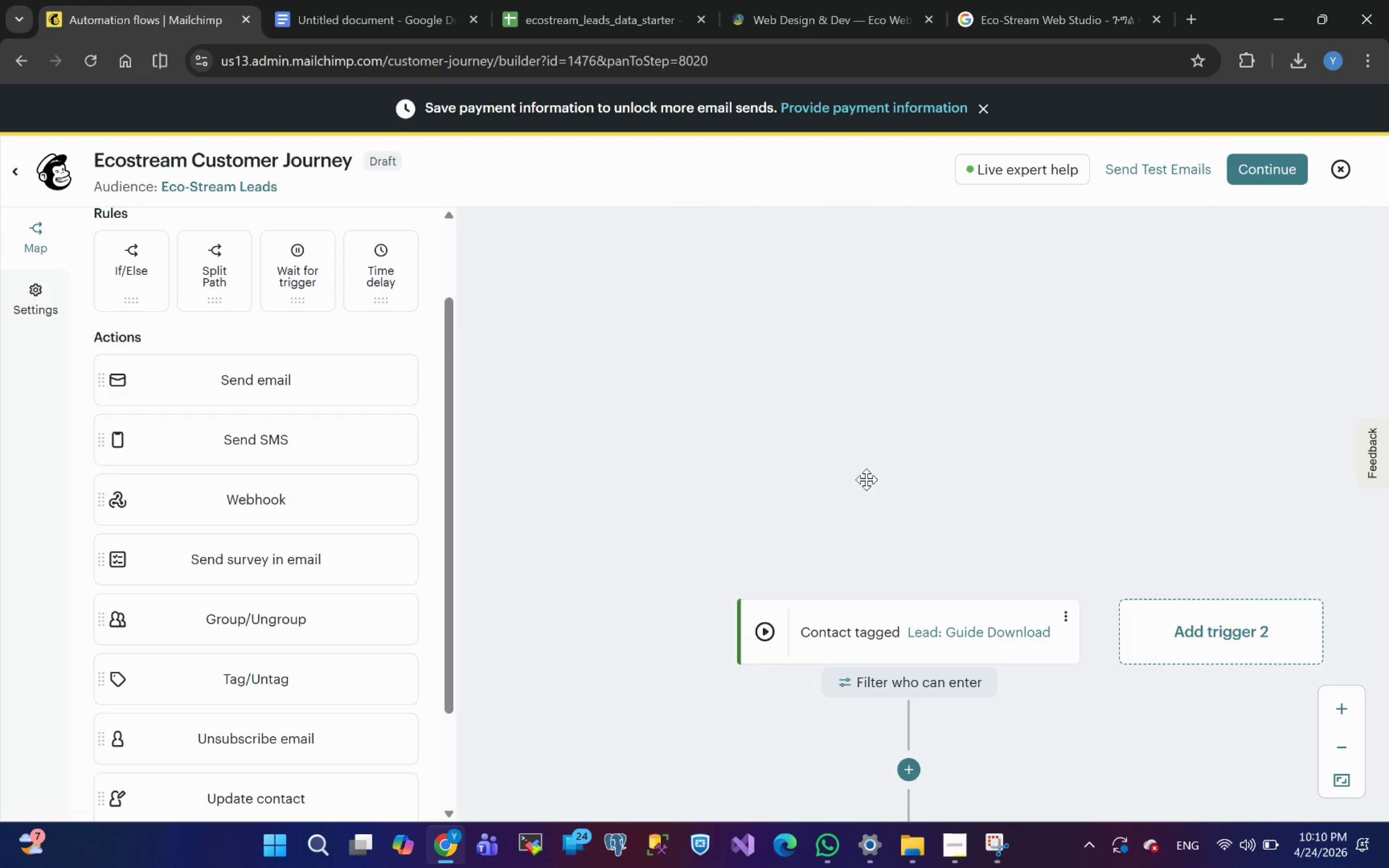 
wait(14.01)
 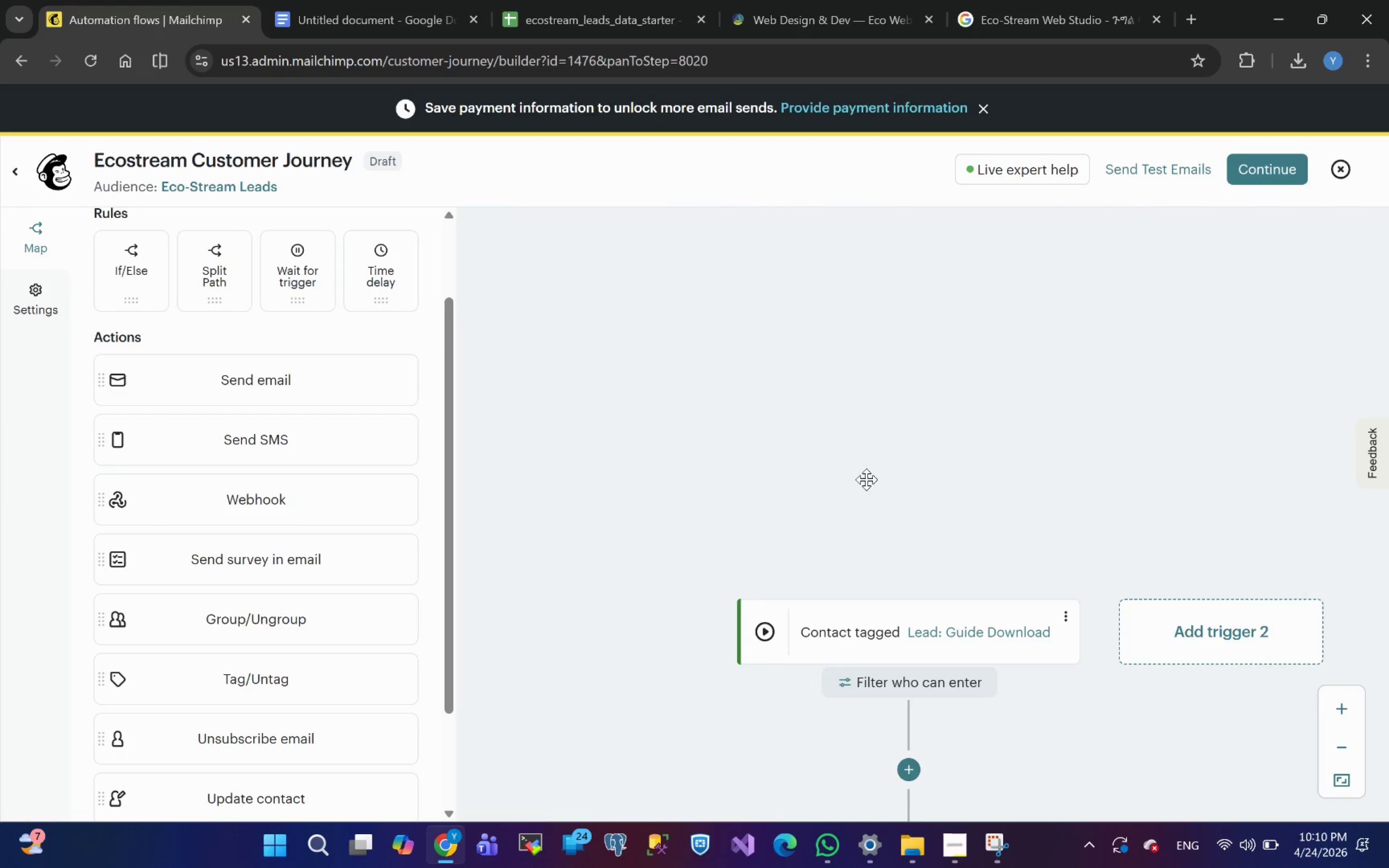 
left_click([357, 8])
 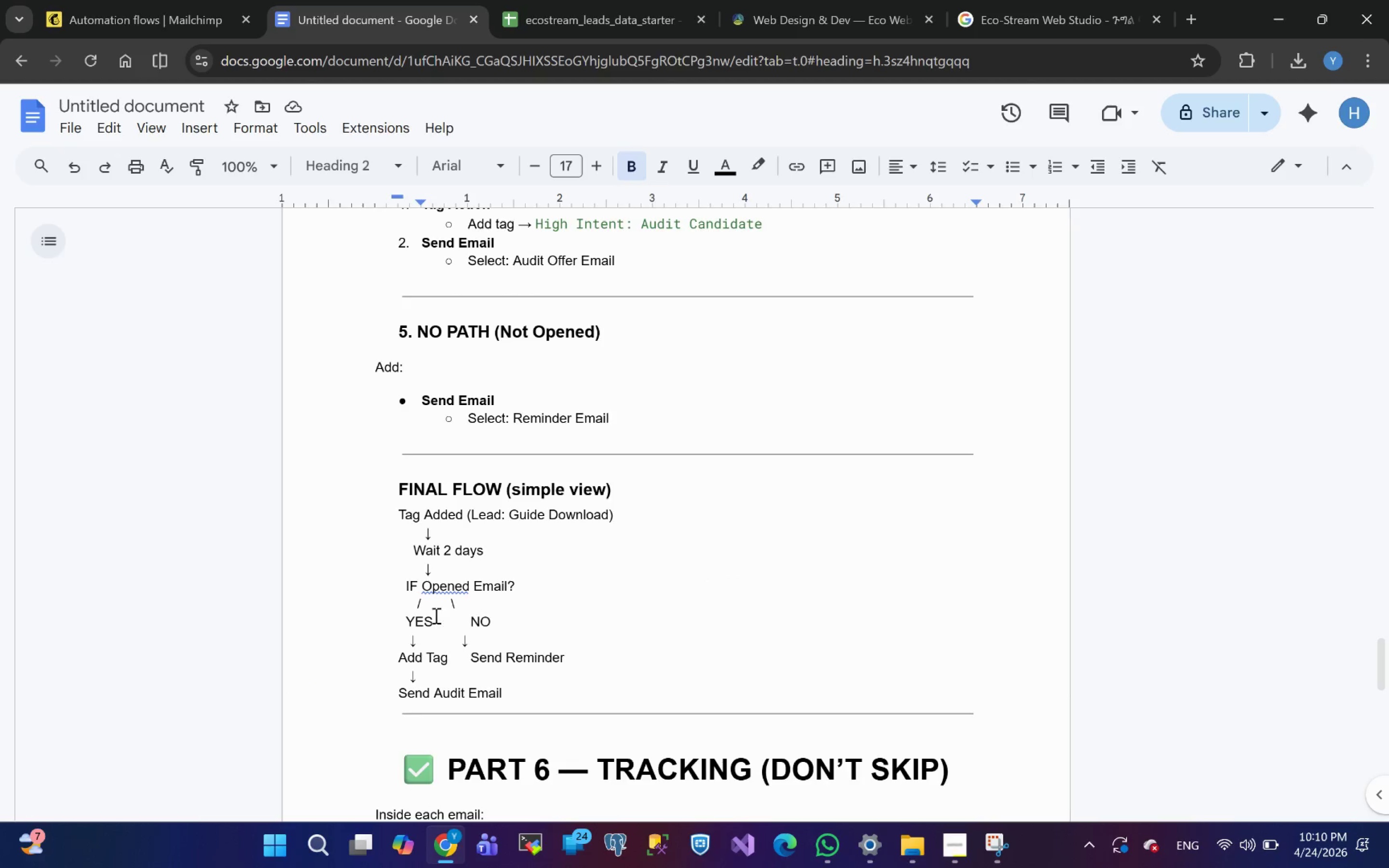 
wait(22.01)
 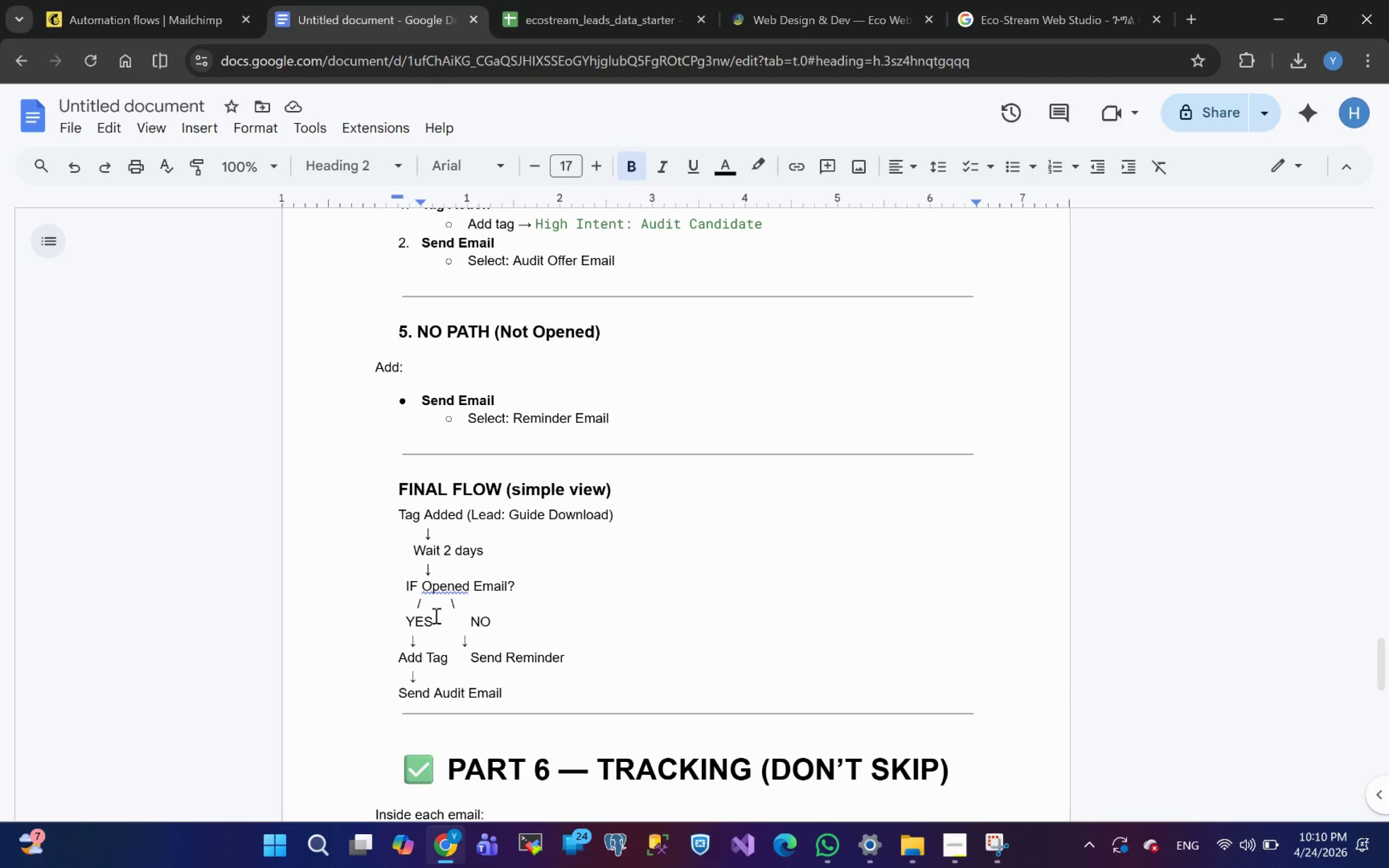 
left_click([85, 0])
 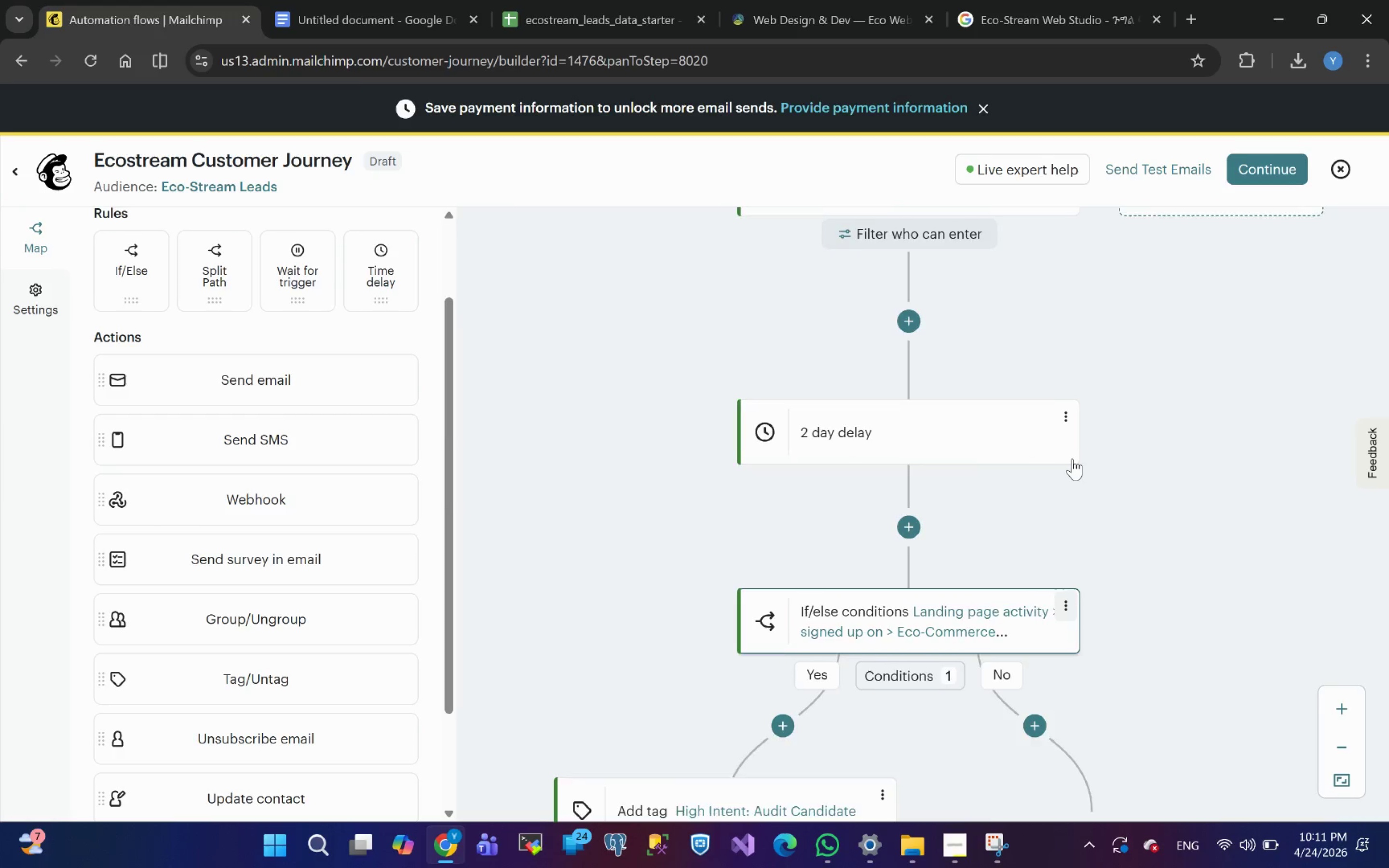 
wait(42.57)
 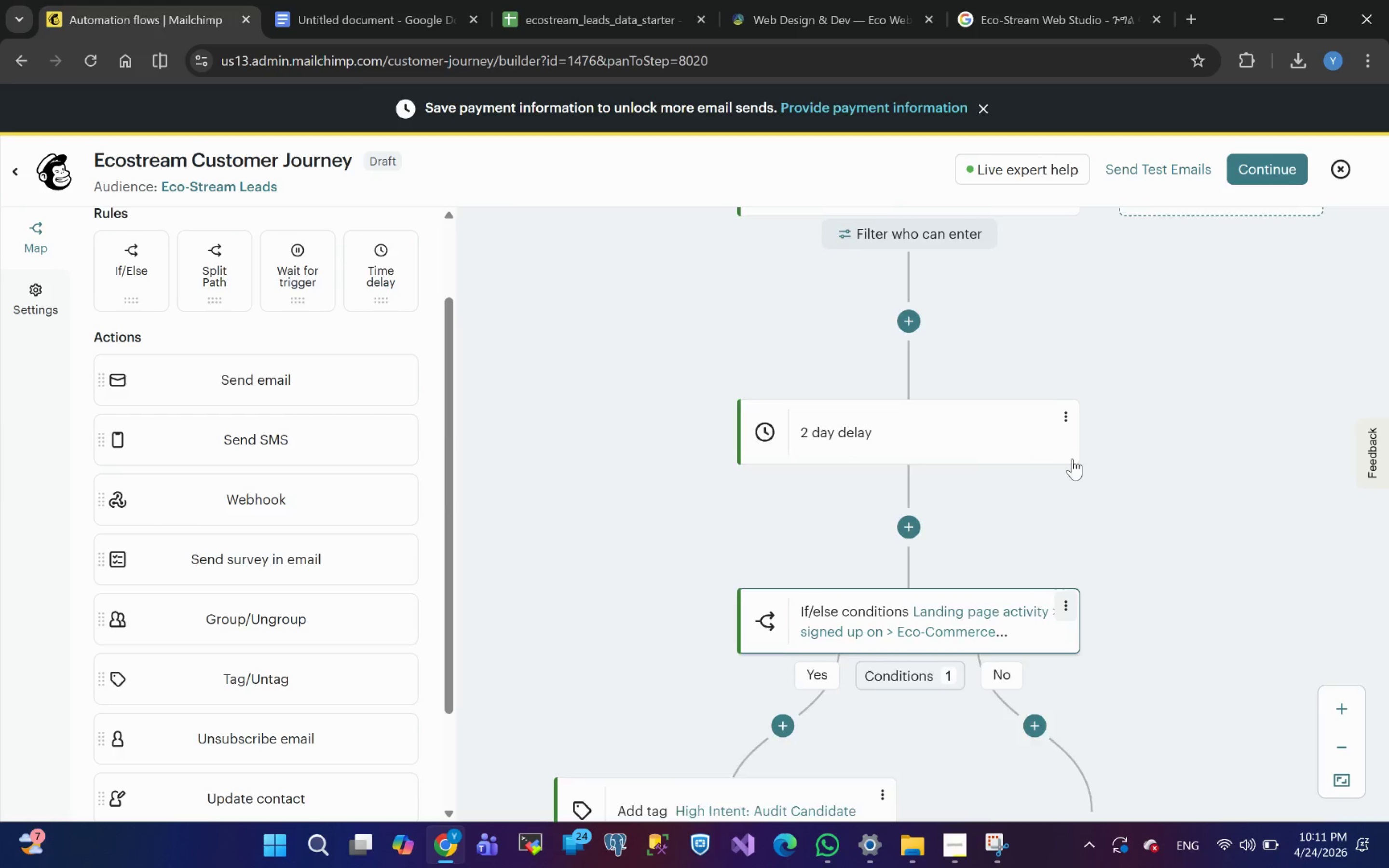 
left_click([932, 453])
 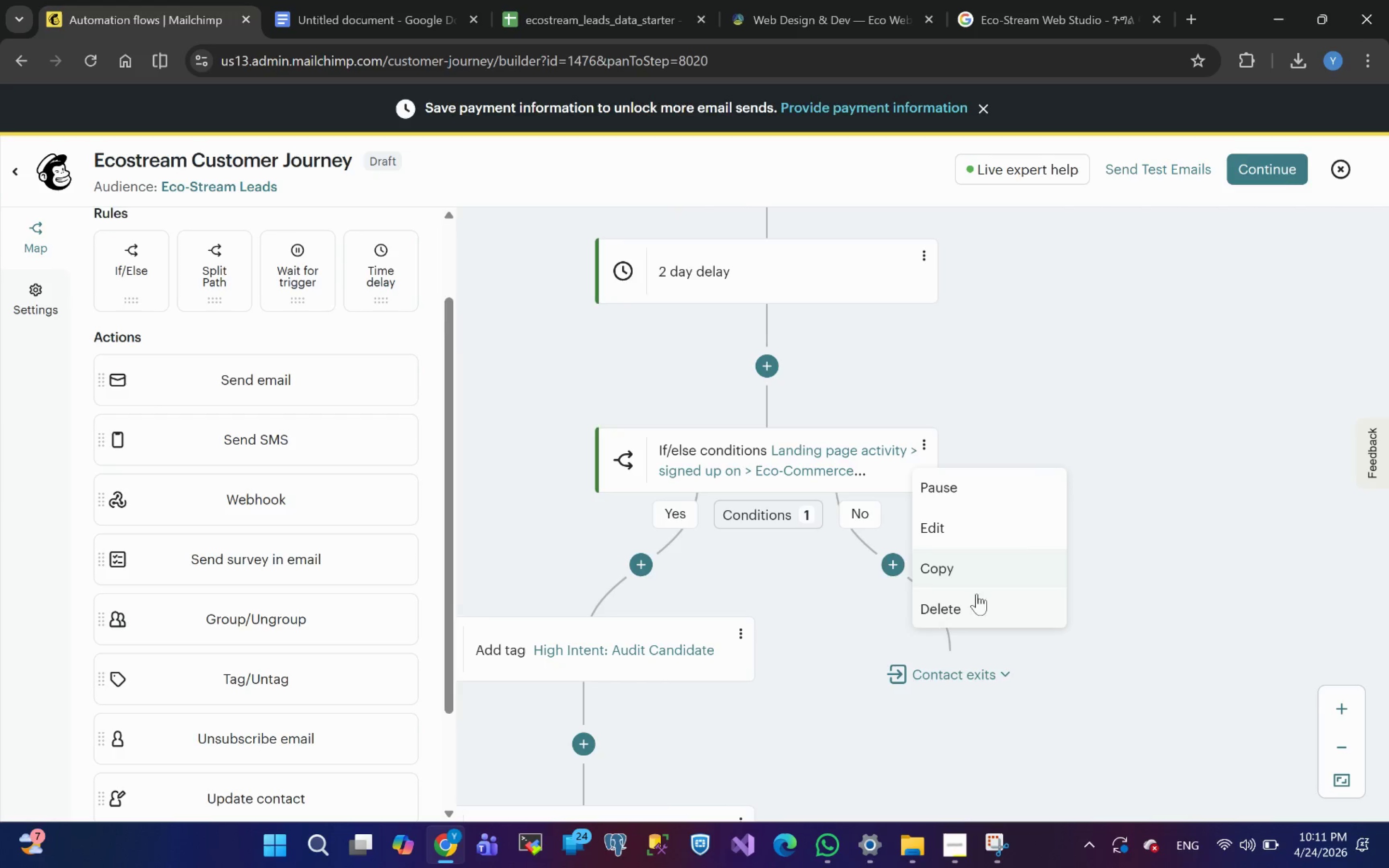 
left_click([963, 609])
 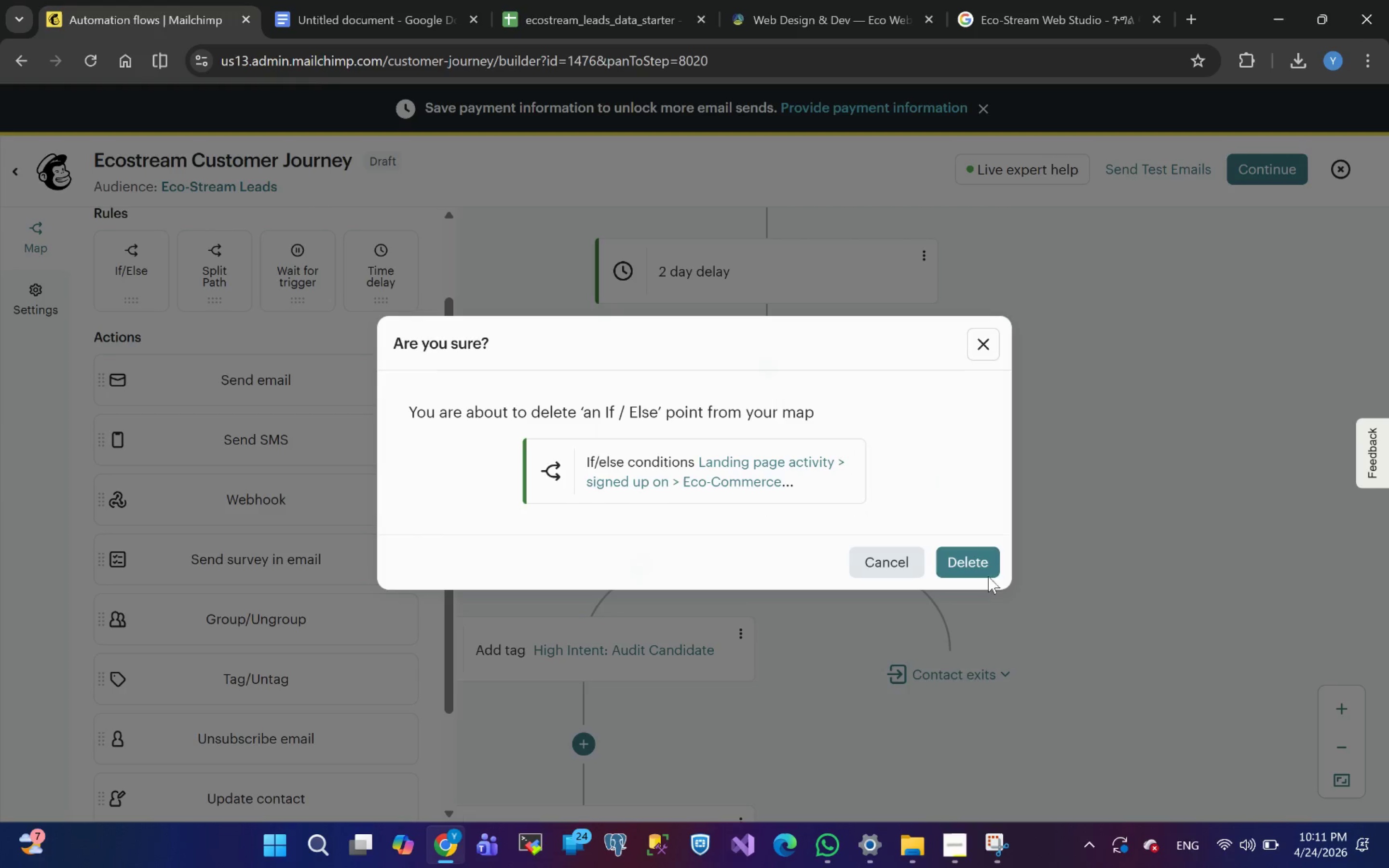 
left_click([982, 561])
 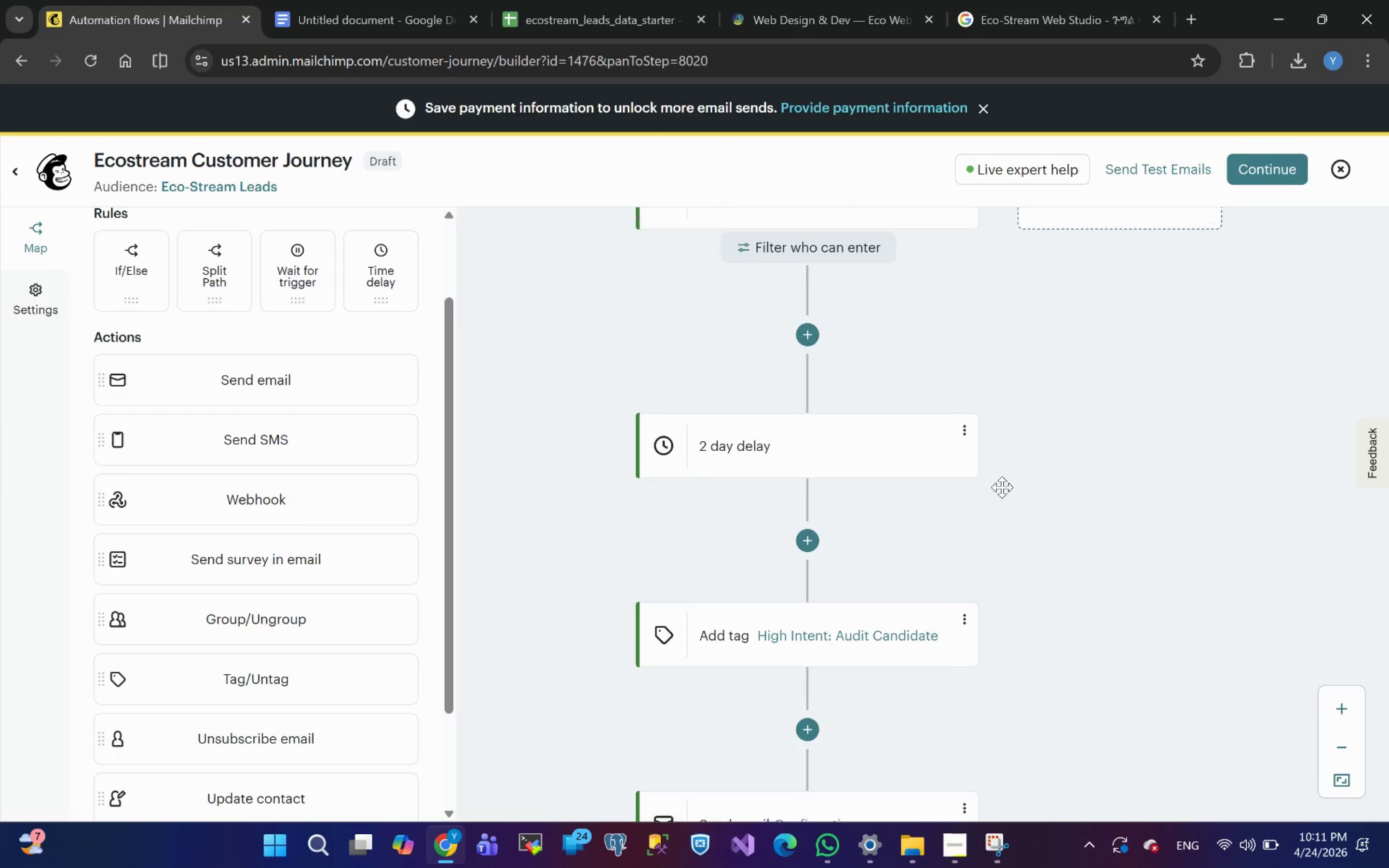 
wait(14.82)
 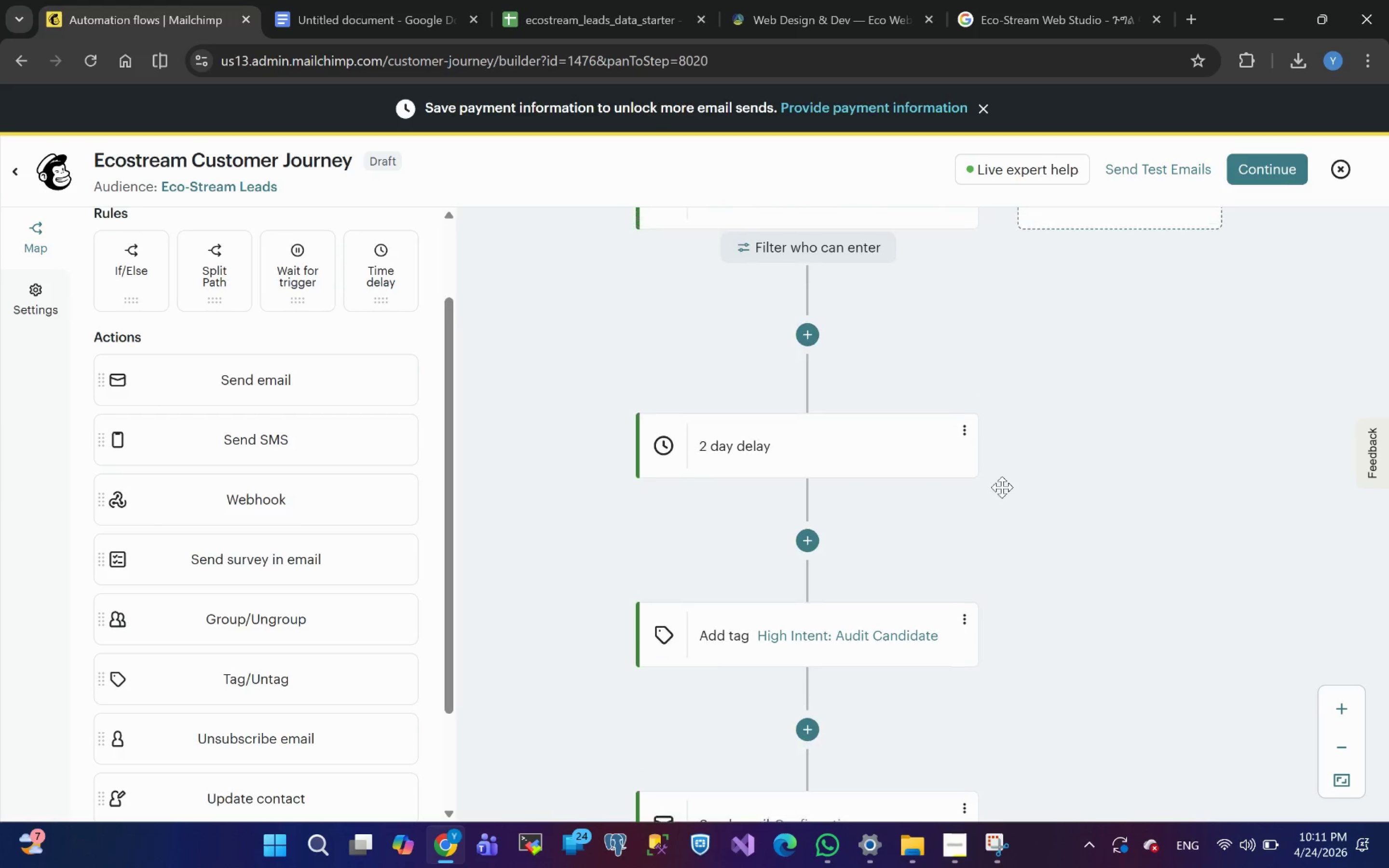 
left_click([331, 0])
 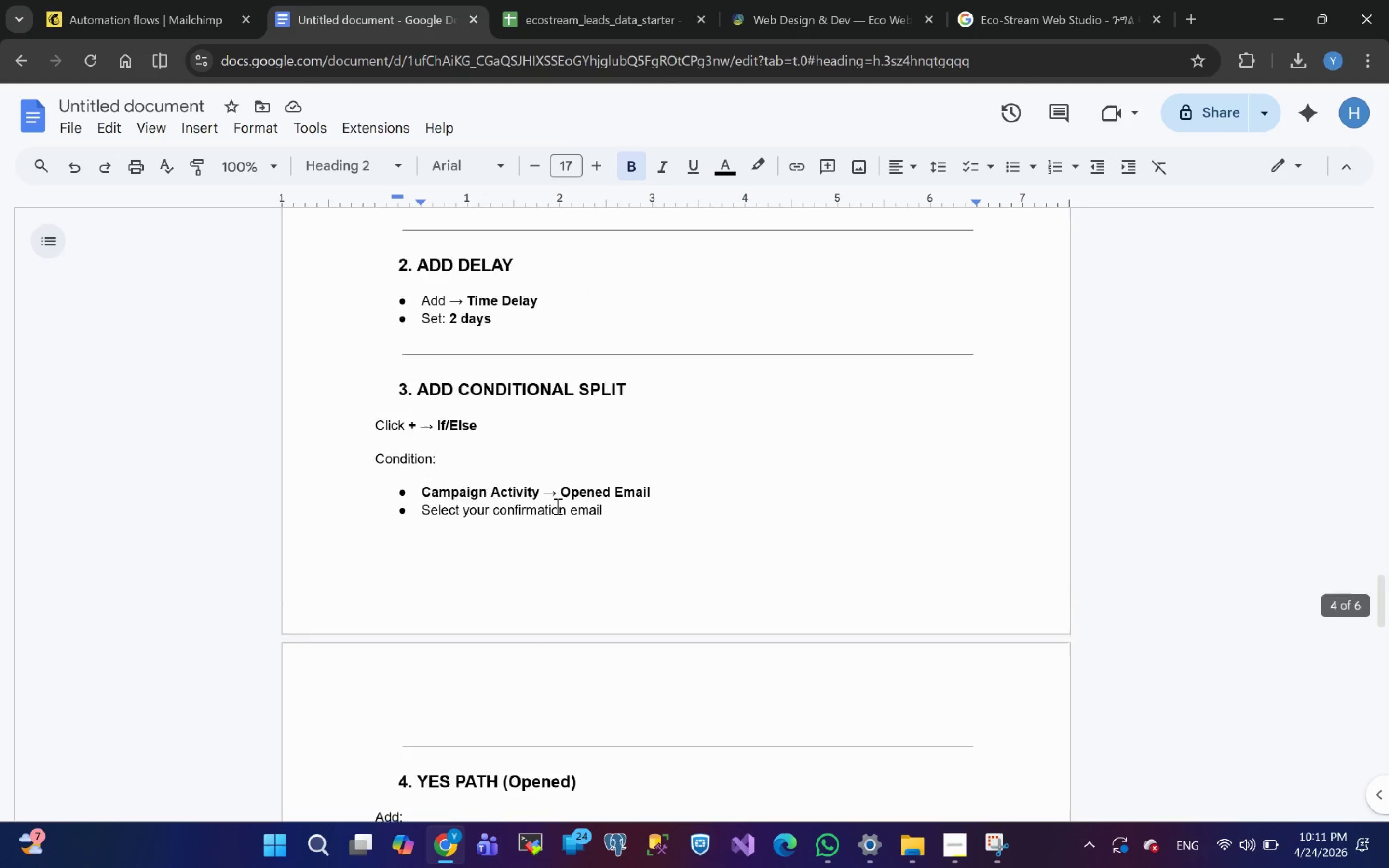 
wait(6.97)
 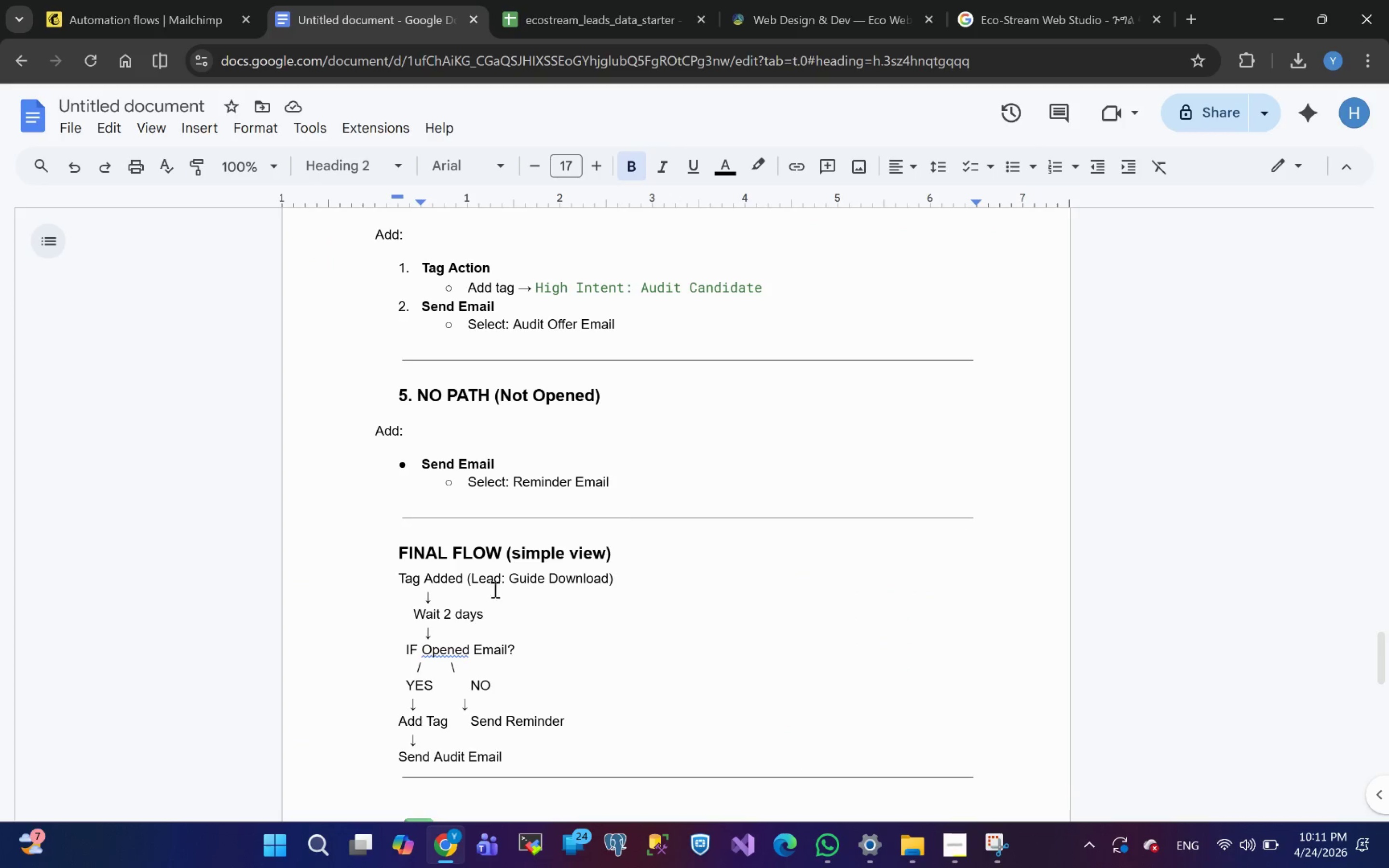 
left_click([958, 853])